 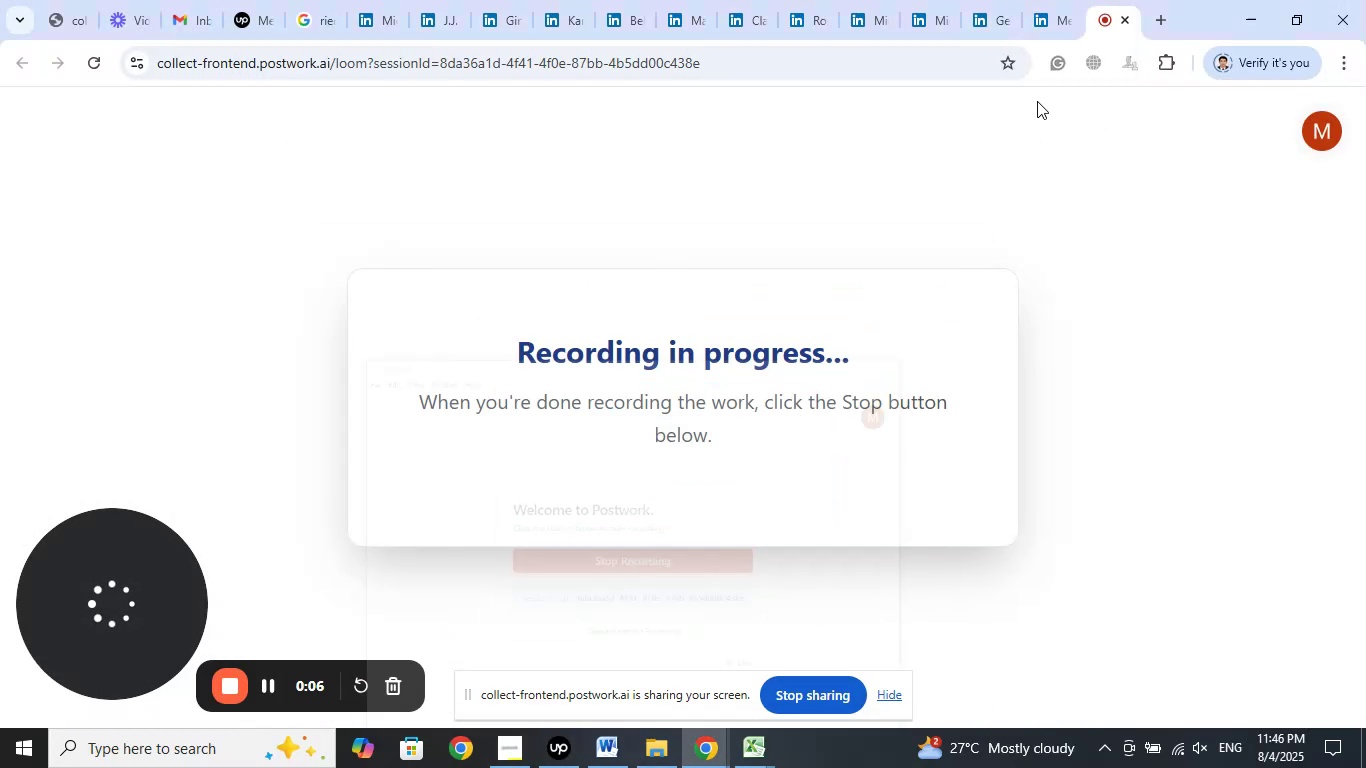 
left_click_drag(start_coordinate=[1096, 13], to_coordinate=[62, 0])
 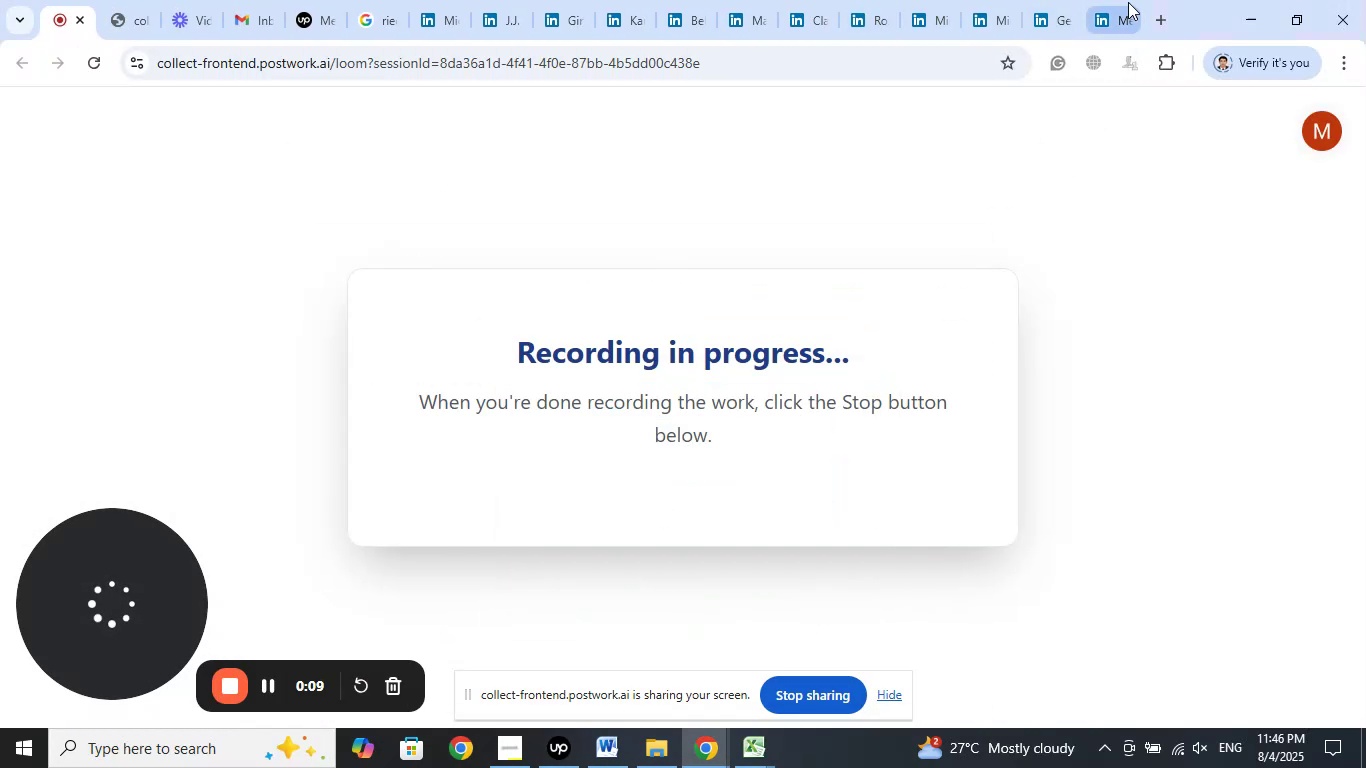 
left_click([1103, 0])
 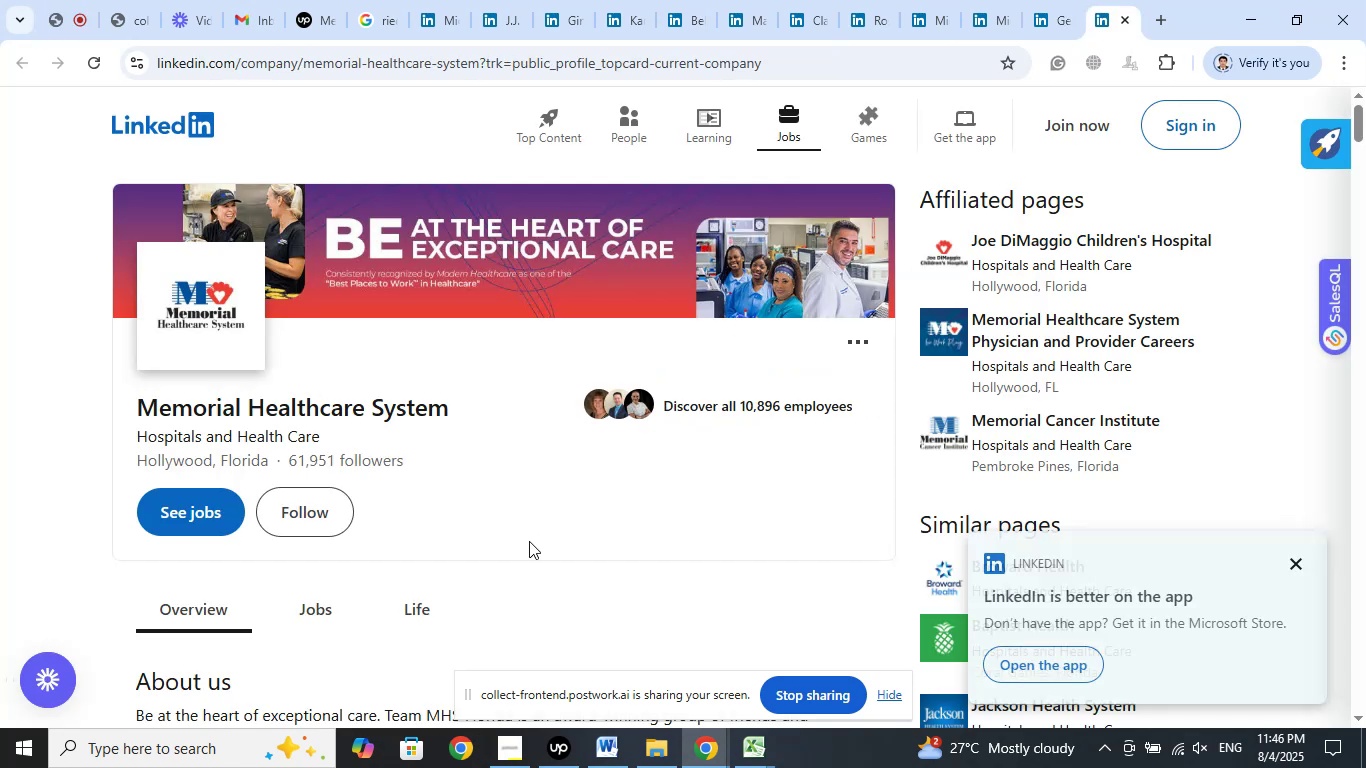 
scroll: coordinate [584, 470], scroll_direction: down, amount: 8.0
 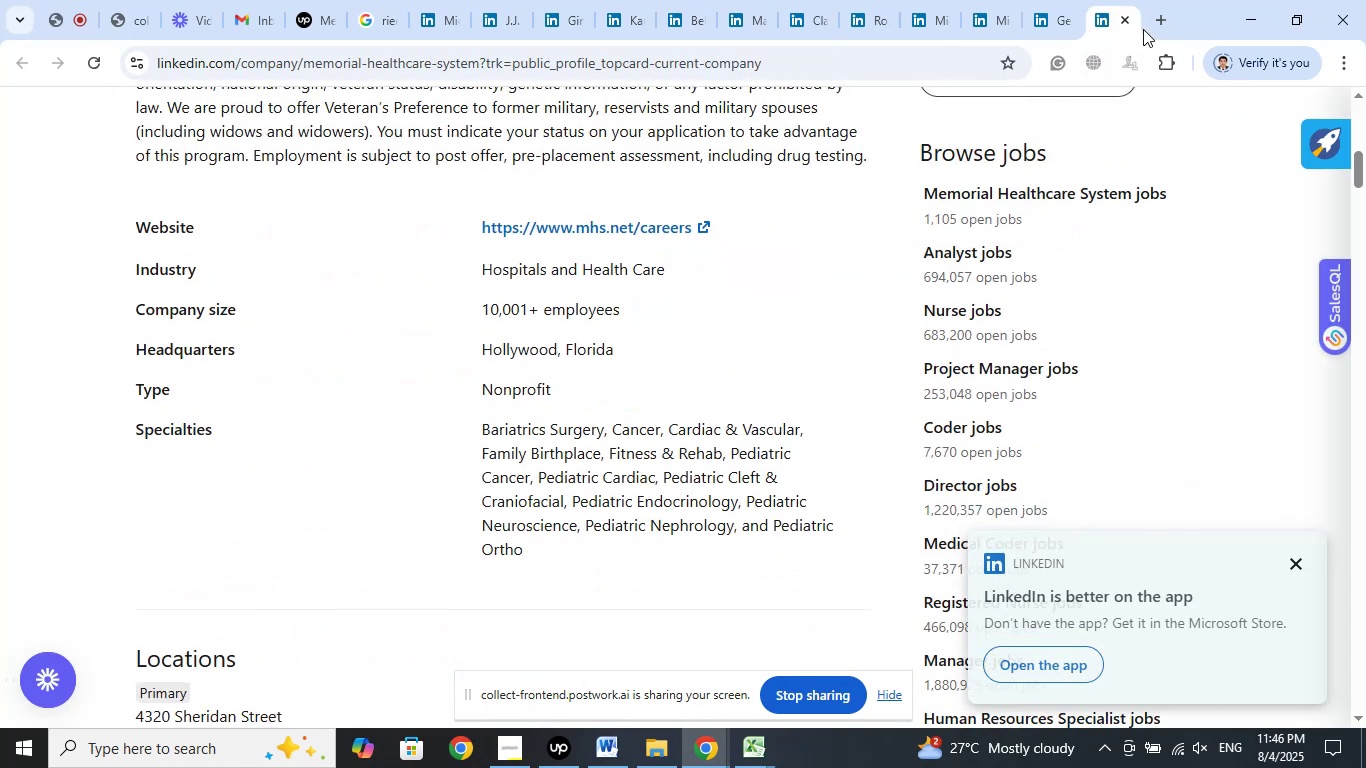 
left_click([1129, 23])
 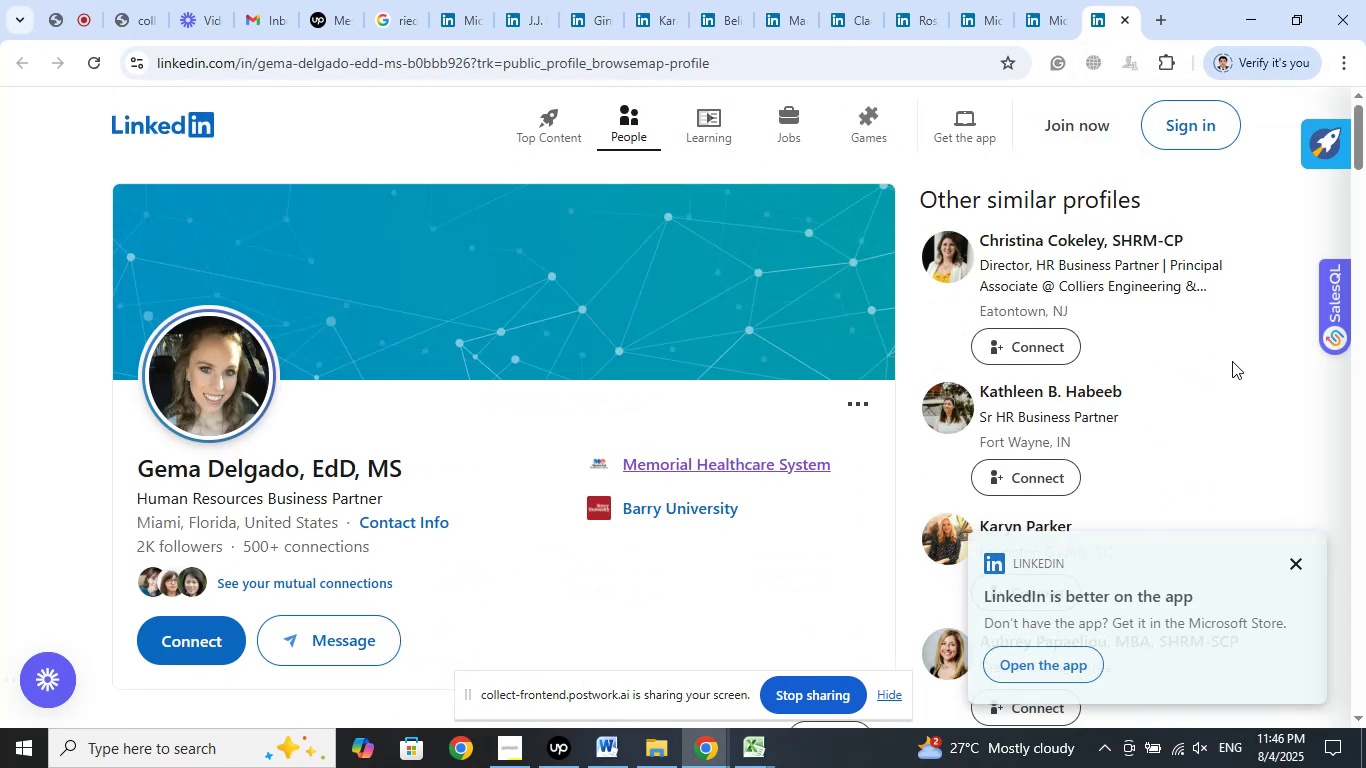 
scroll: coordinate [1231, 362], scroll_direction: down, amount: 1.0
 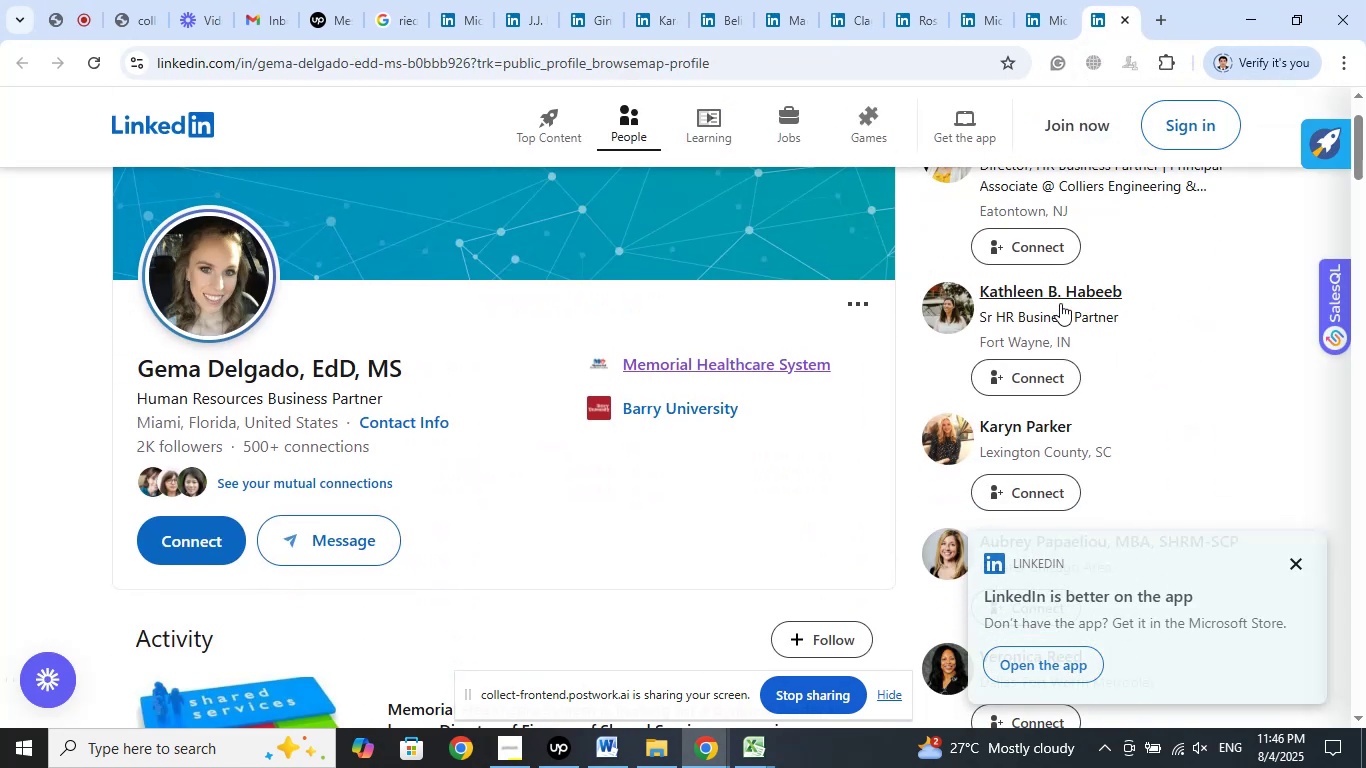 
right_click([1058, 293])
 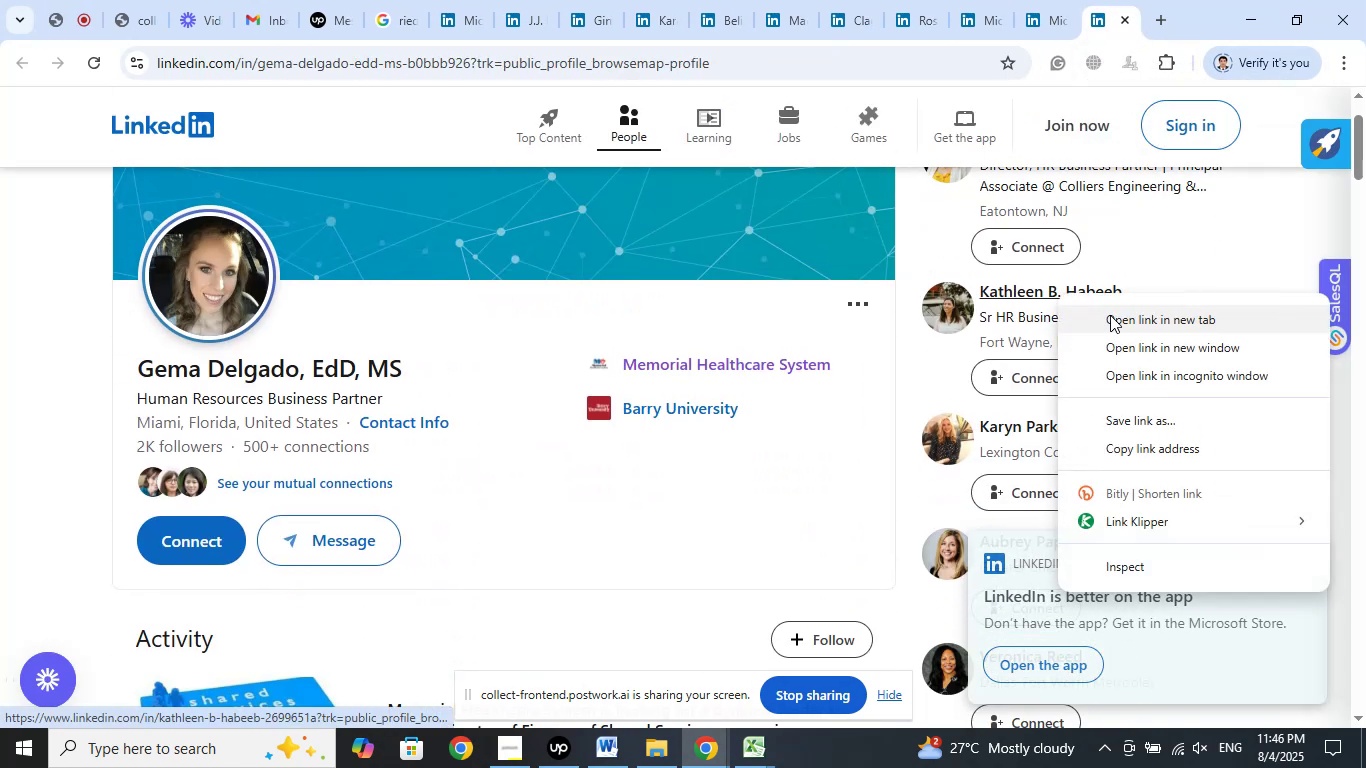 
left_click_drag(start_coordinate=[1112, 315], to_coordinate=[1118, 326])
 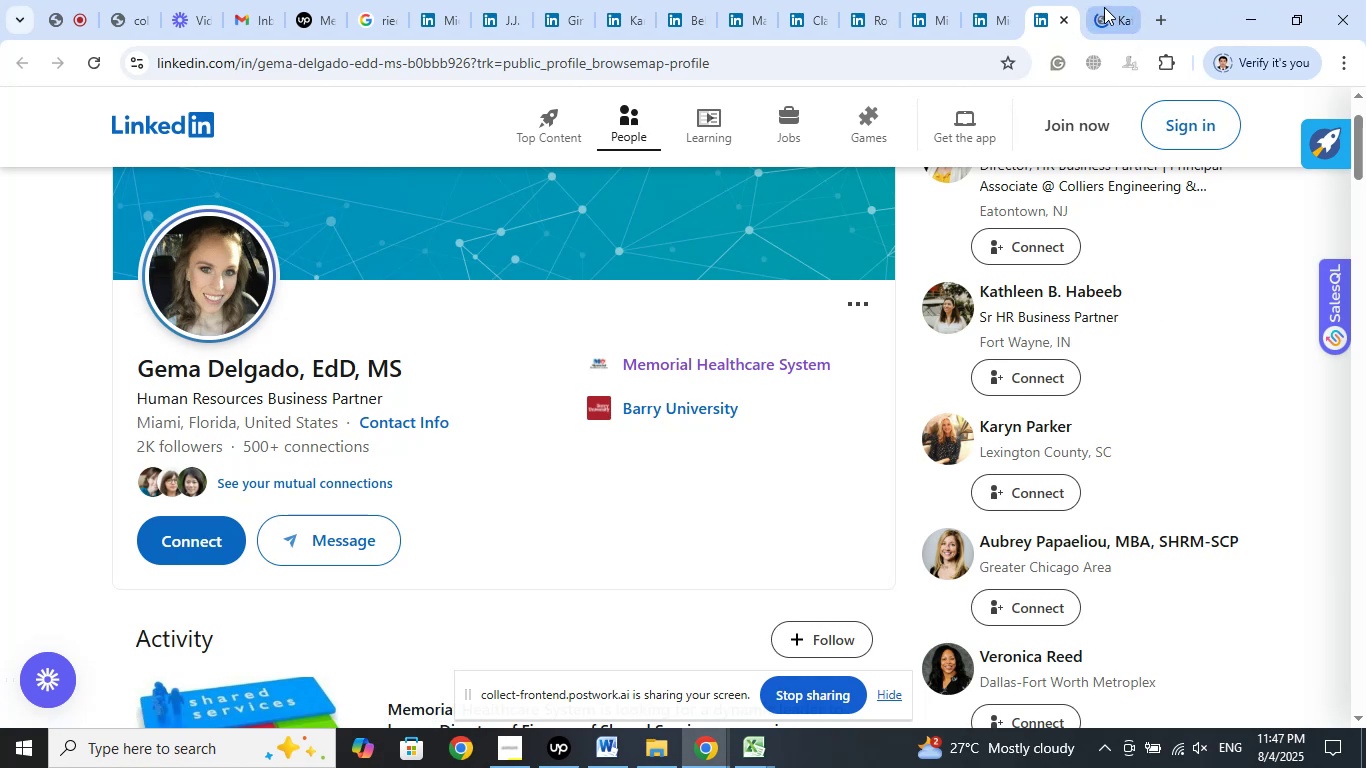 
left_click([1104, 7])
 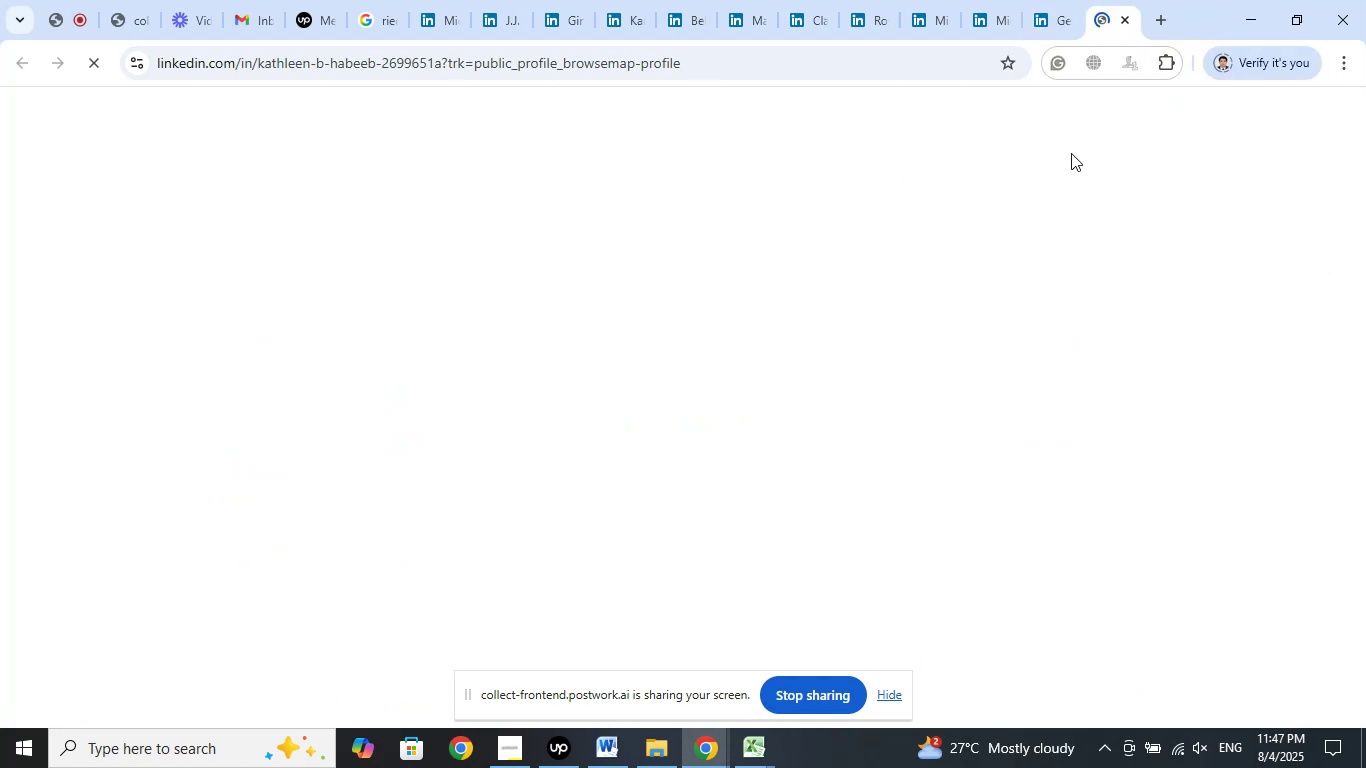 
mouse_move([926, 373])
 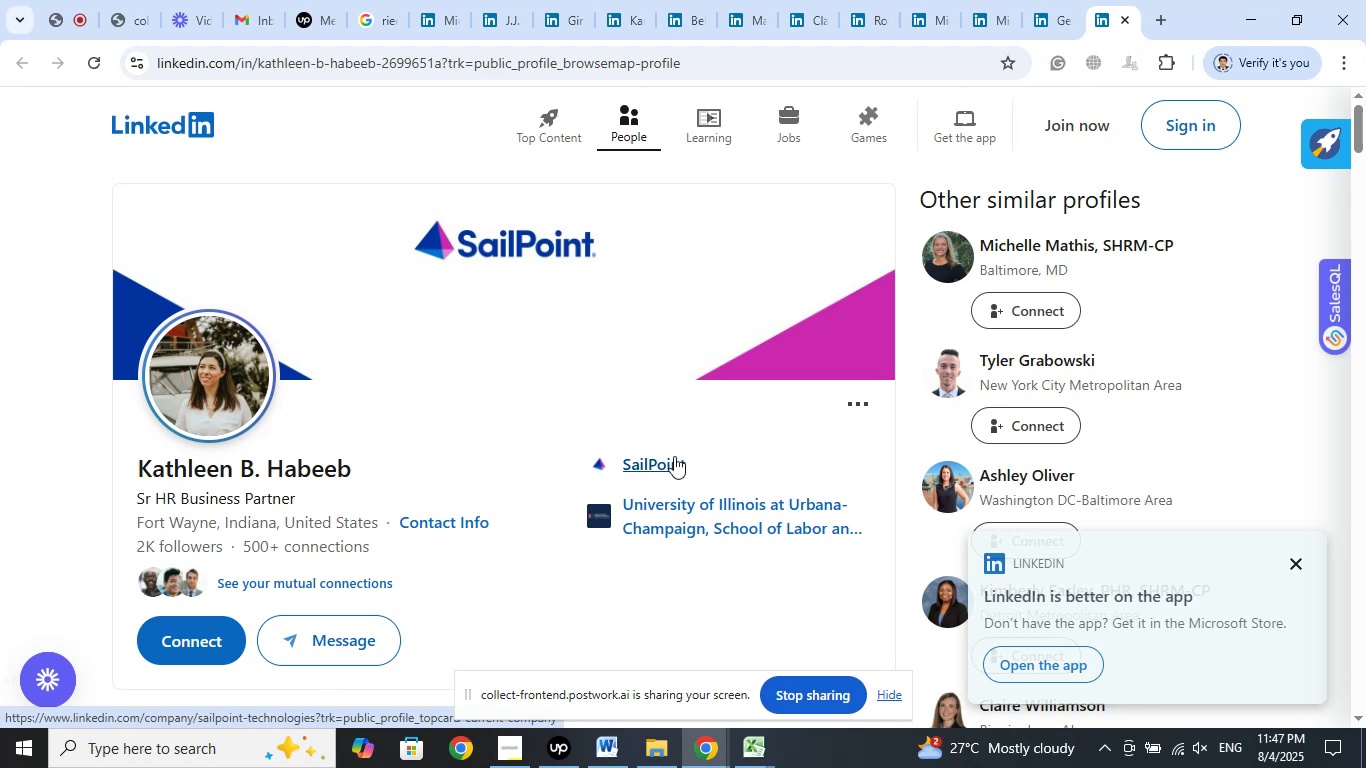 
right_click([674, 456])
 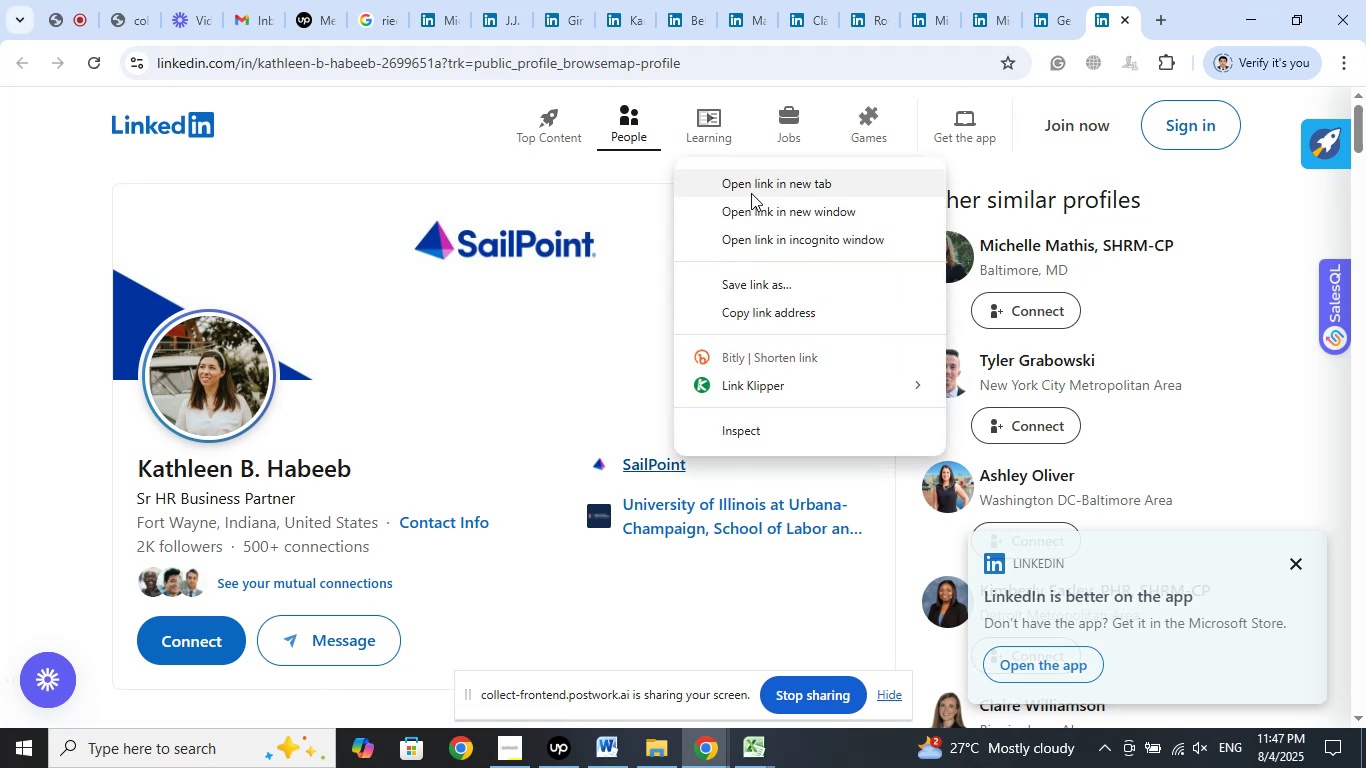 
left_click([750, 179])
 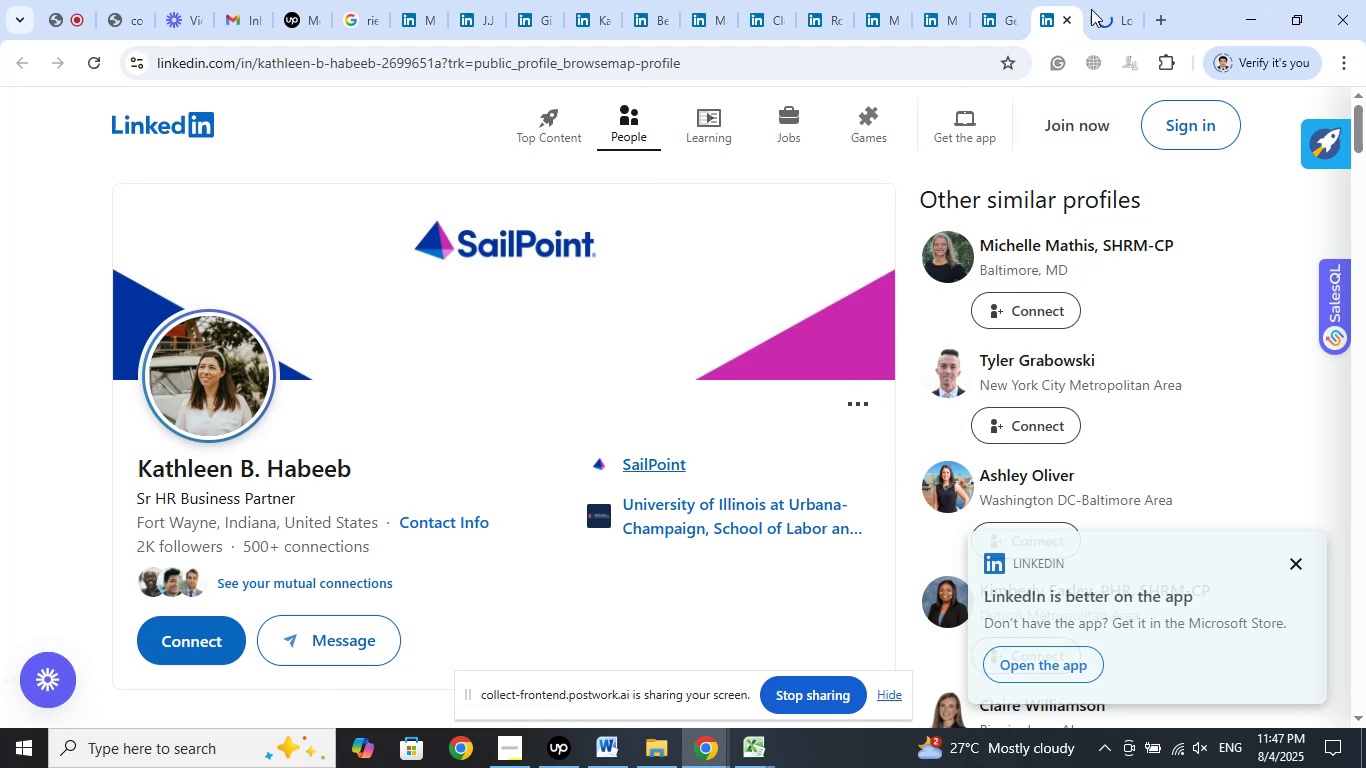 
left_click([1092, 9])
 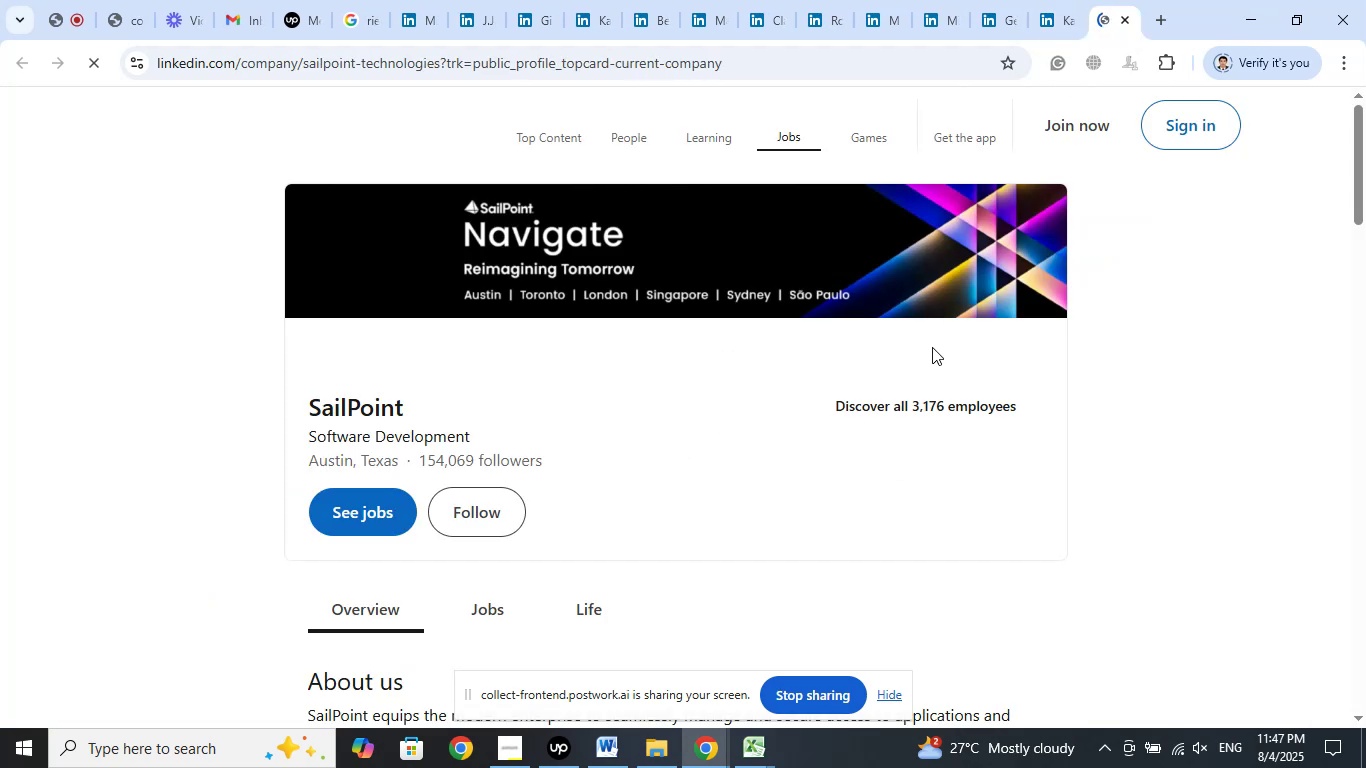 
mouse_move([731, 462])
 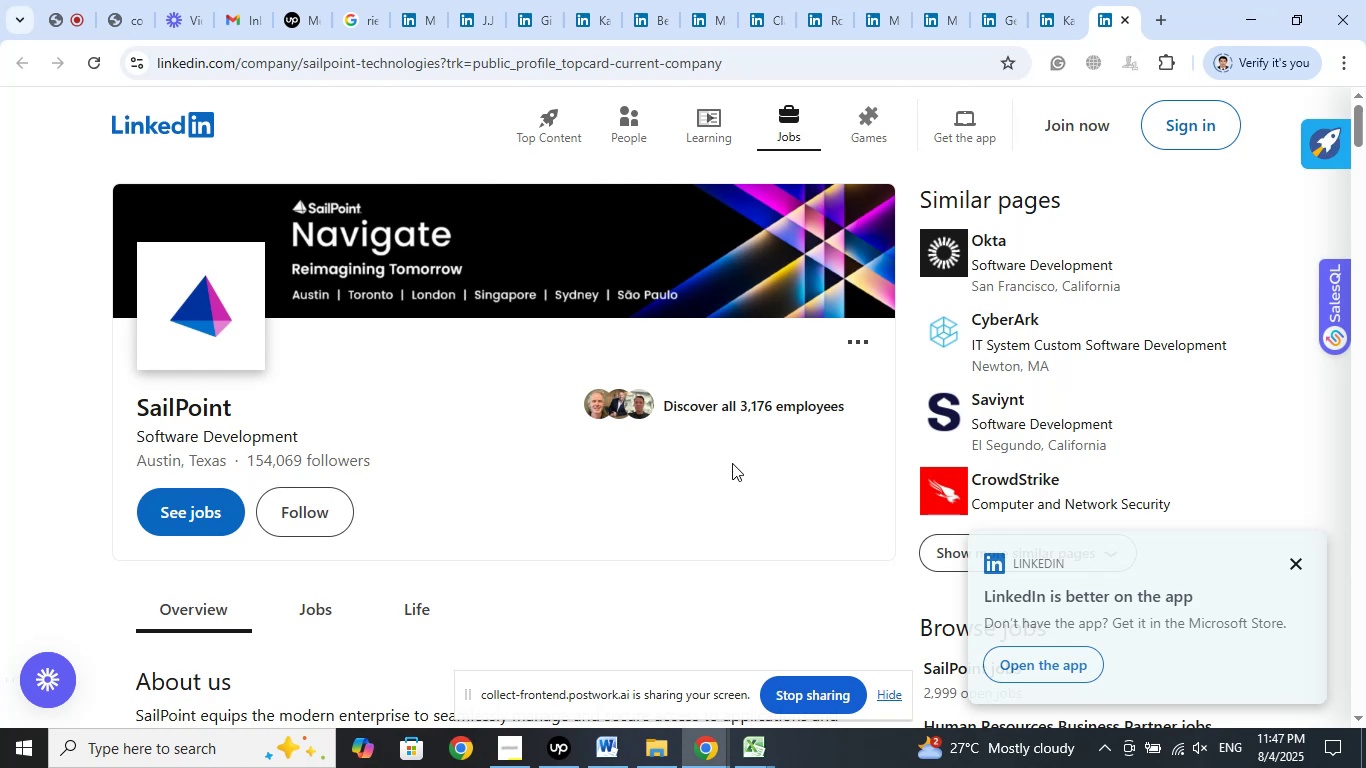 
scroll: coordinate [703, 459], scroll_direction: down, amount: 7.0
 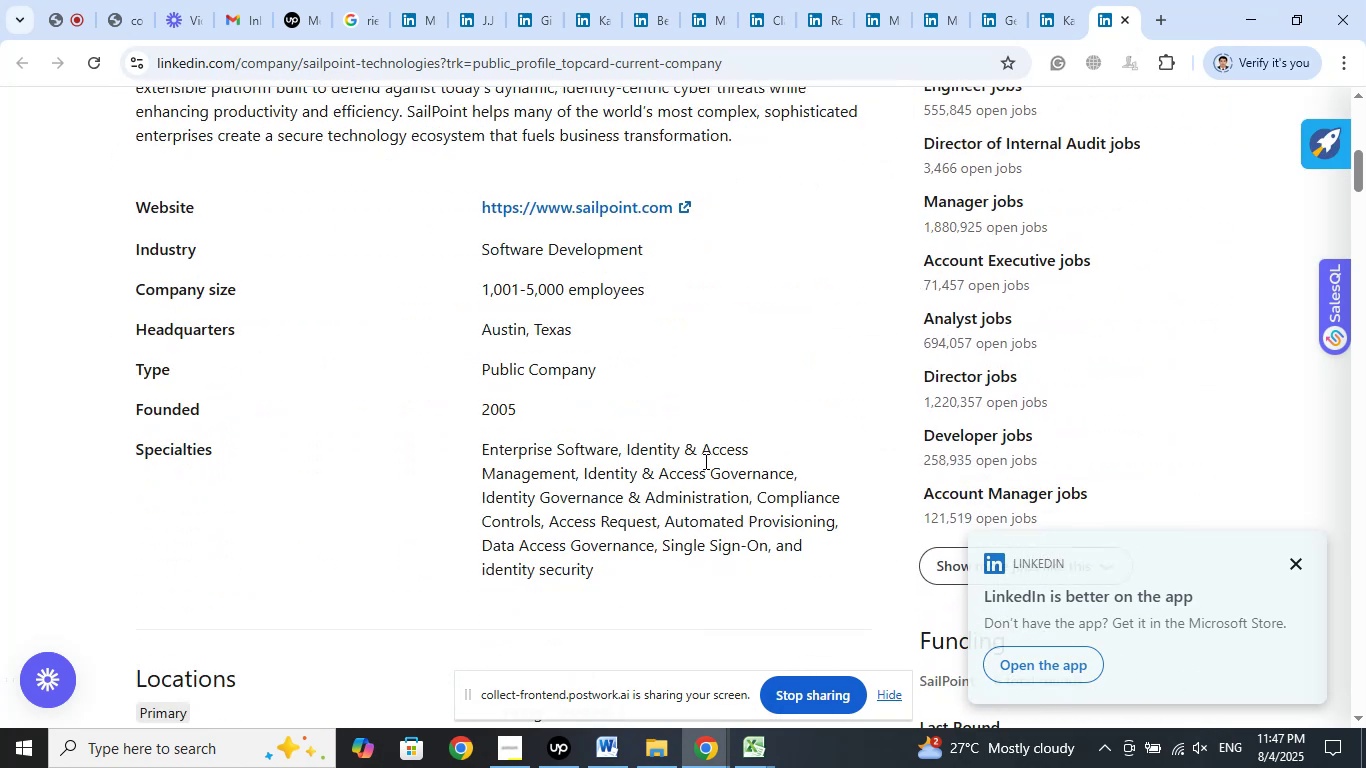 
scroll: coordinate [704, 461], scroll_direction: up, amount: 3.0
 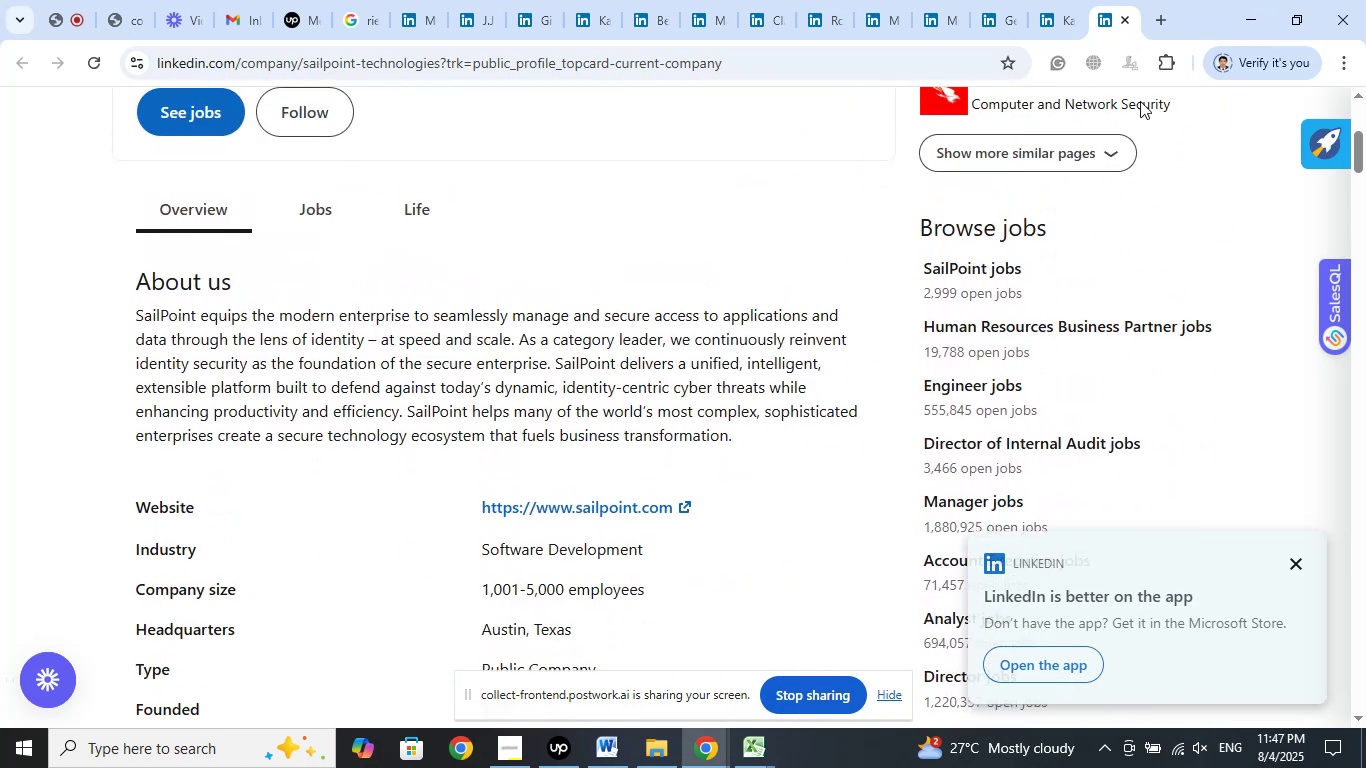 
mouse_move([1123, 22])
 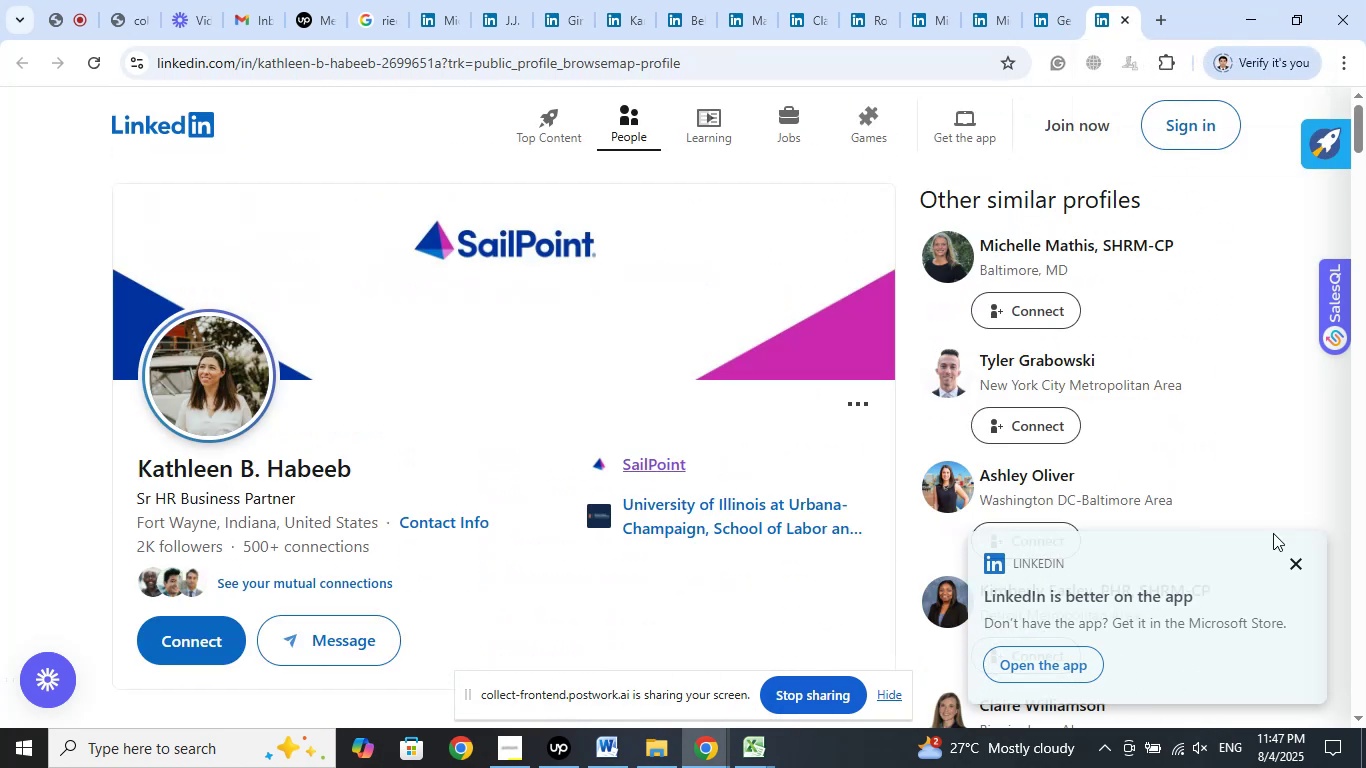 
left_click([1289, 560])
 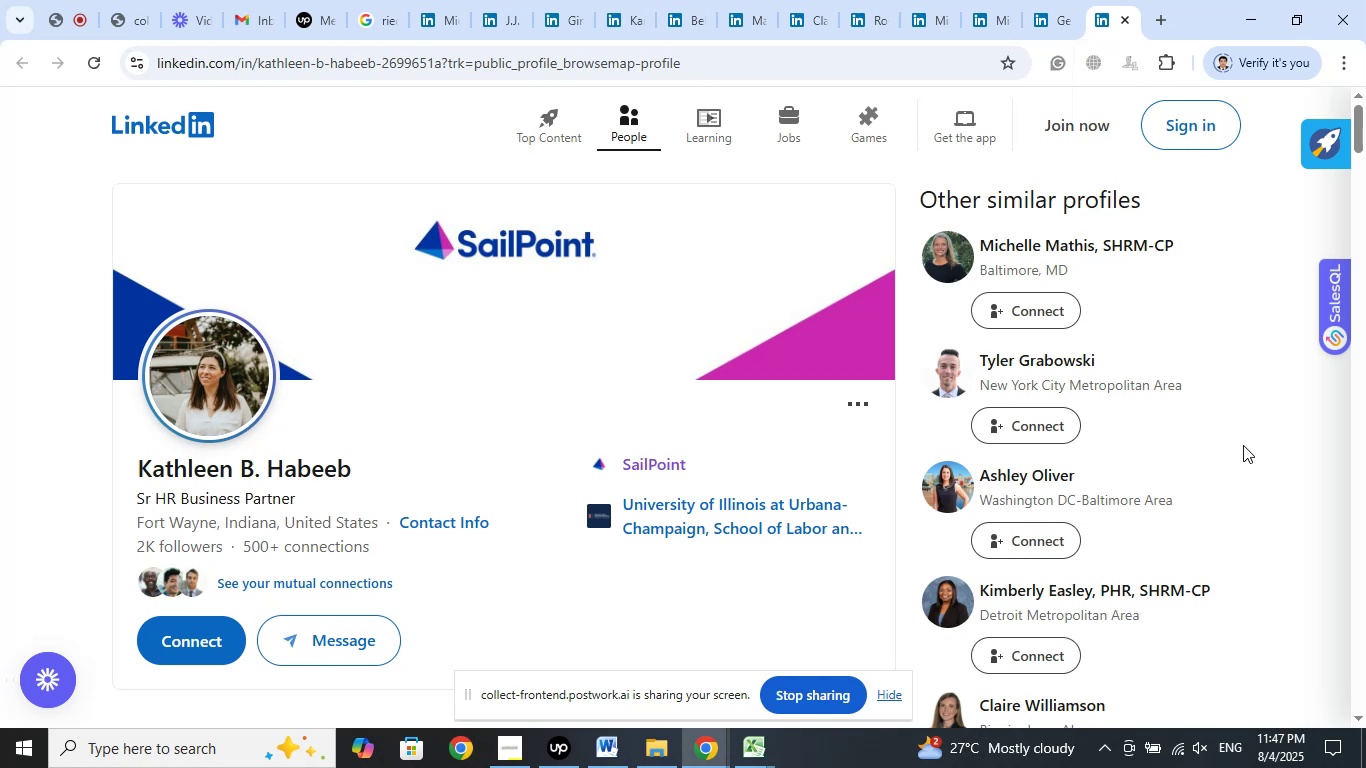 
scroll: coordinate [1243, 445], scroll_direction: down, amount: 4.0
 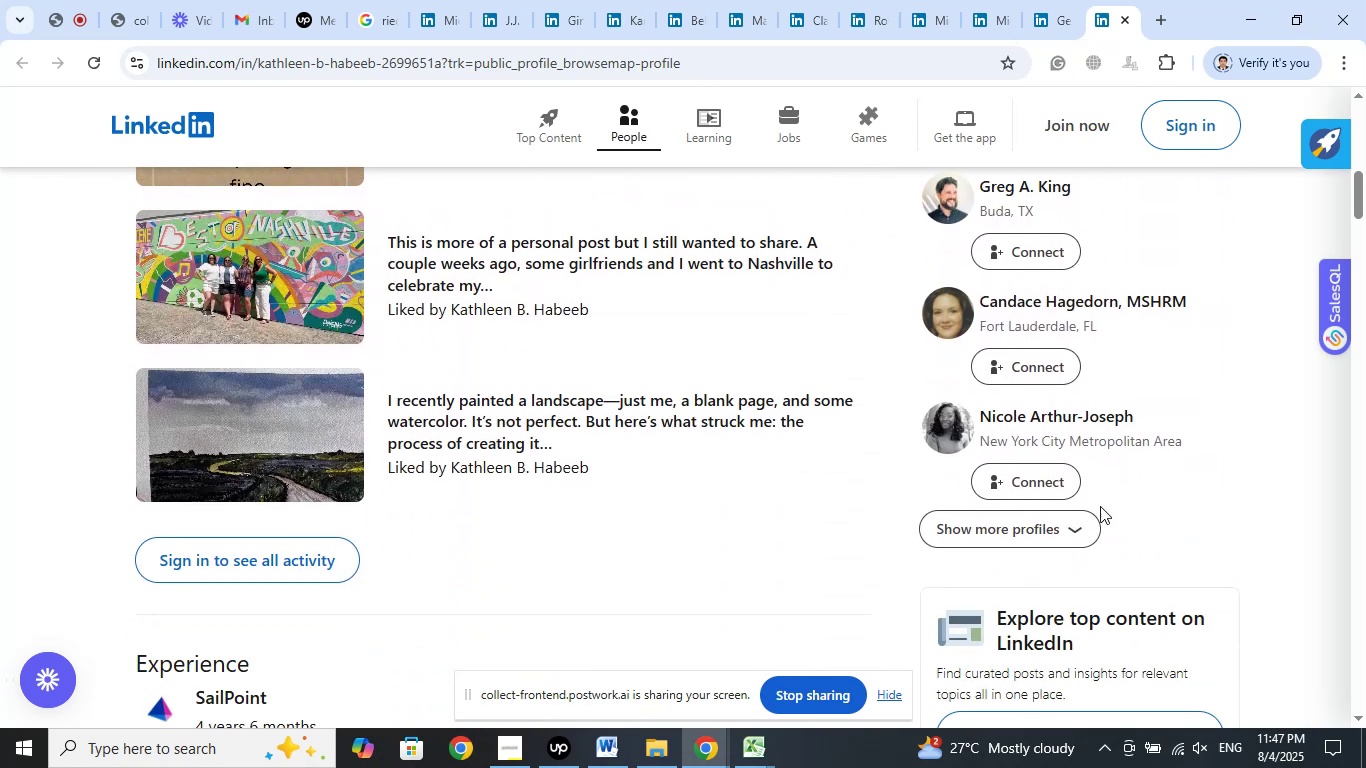 
left_click([1068, 515])
 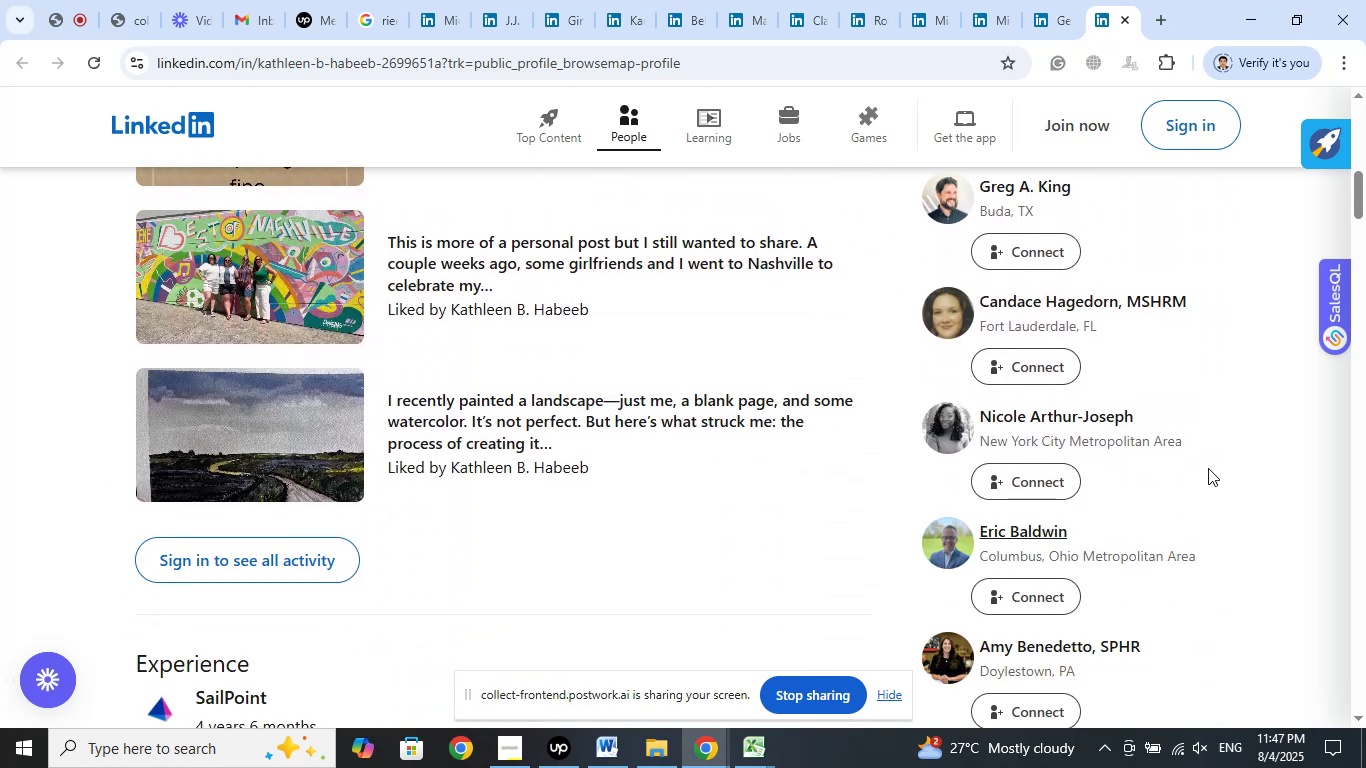 
scroll: coordinate [1220, 444], scroll_direction: down, amount: 4.0
 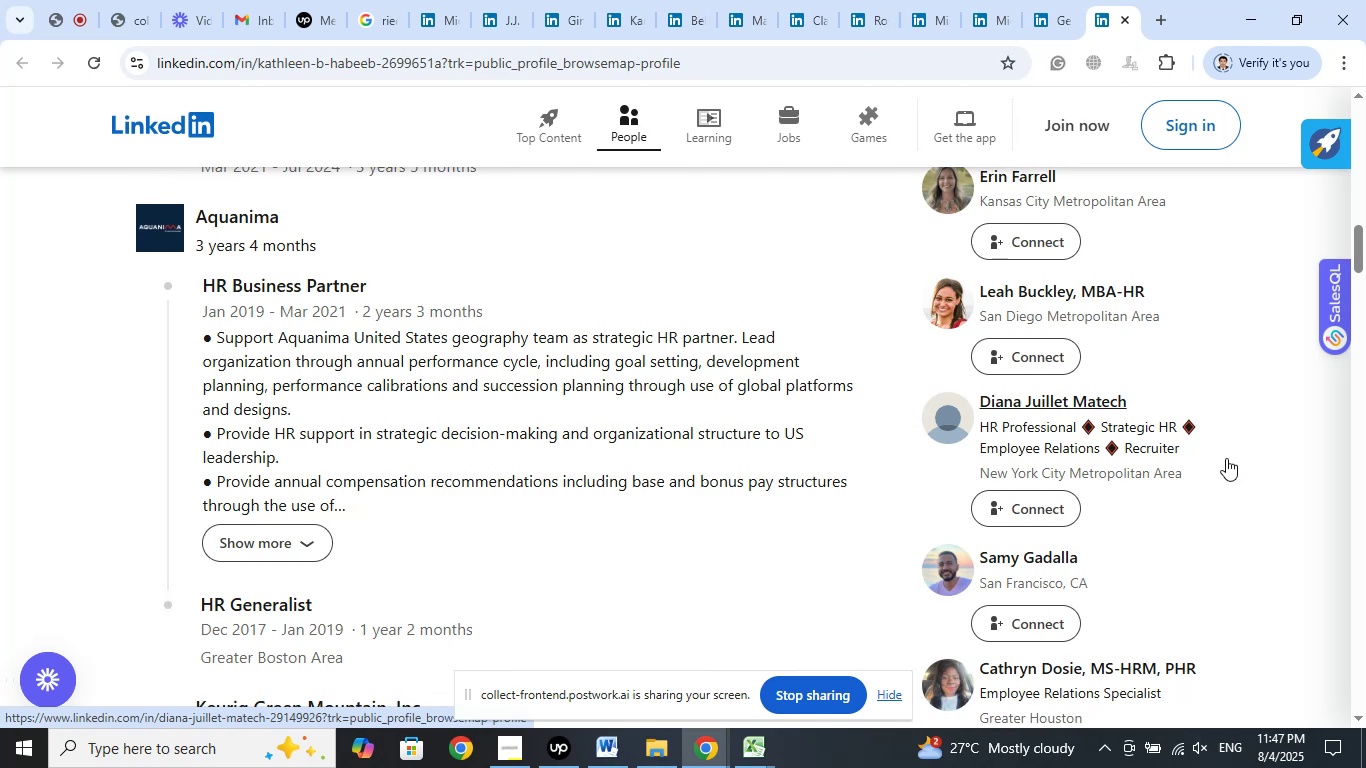 
right_click([1020, 402])
 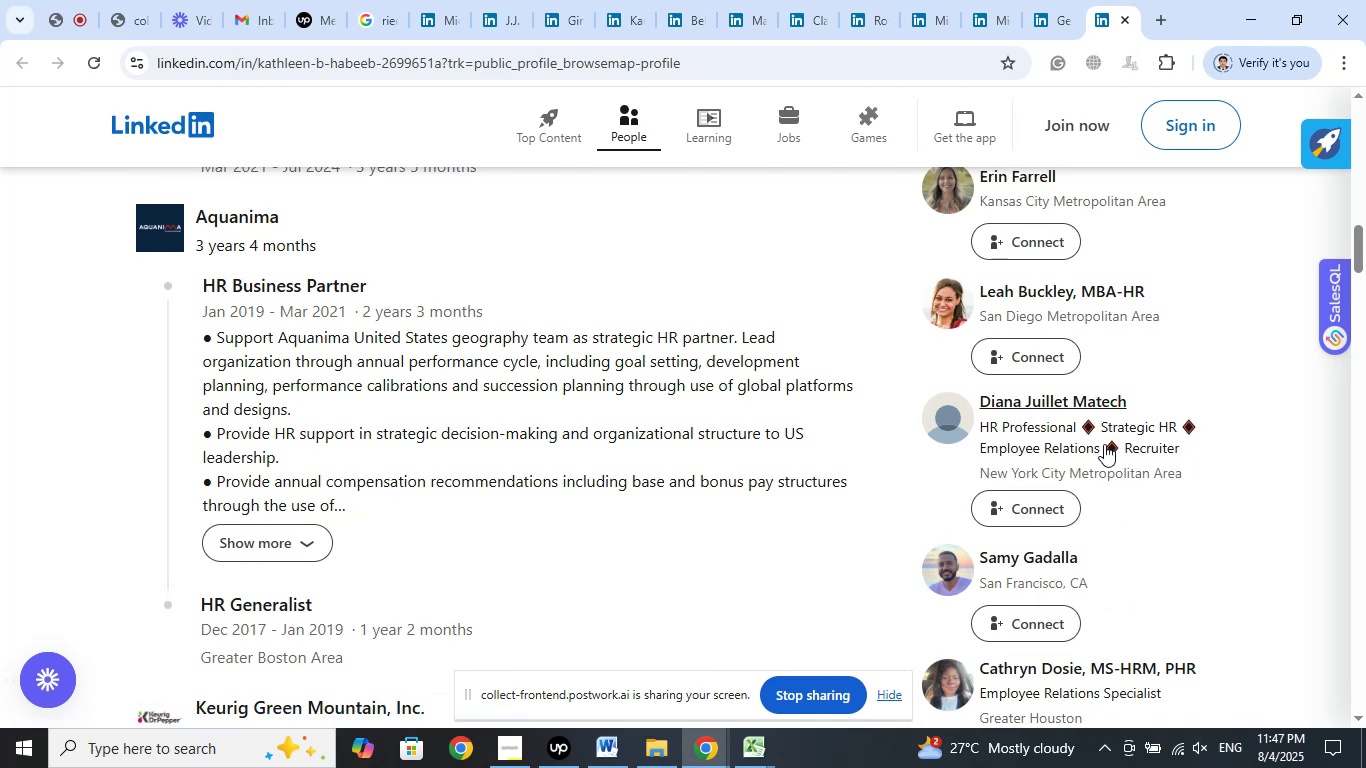 
scroll: coordinate [1243, 479], scroll_direction: down, amount: 4.0
 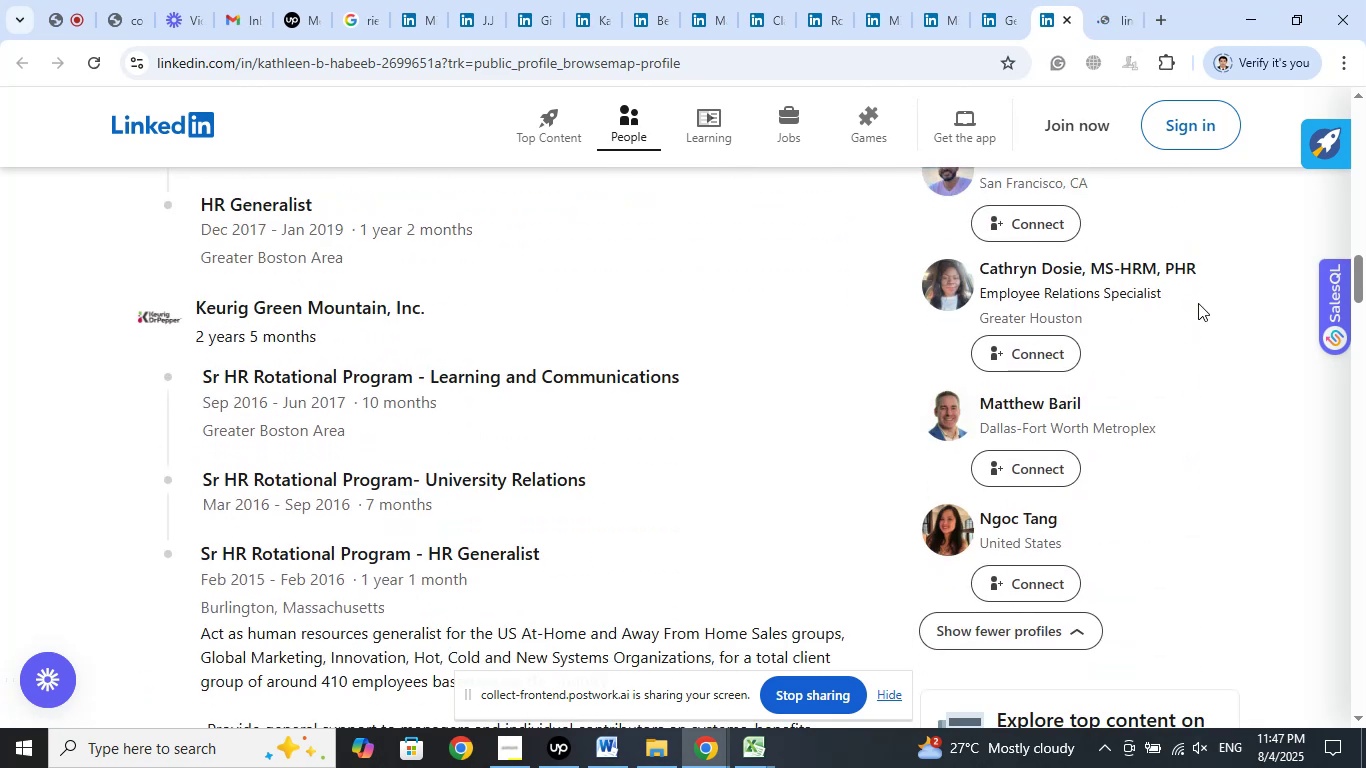 
left_click([1061, 18])
 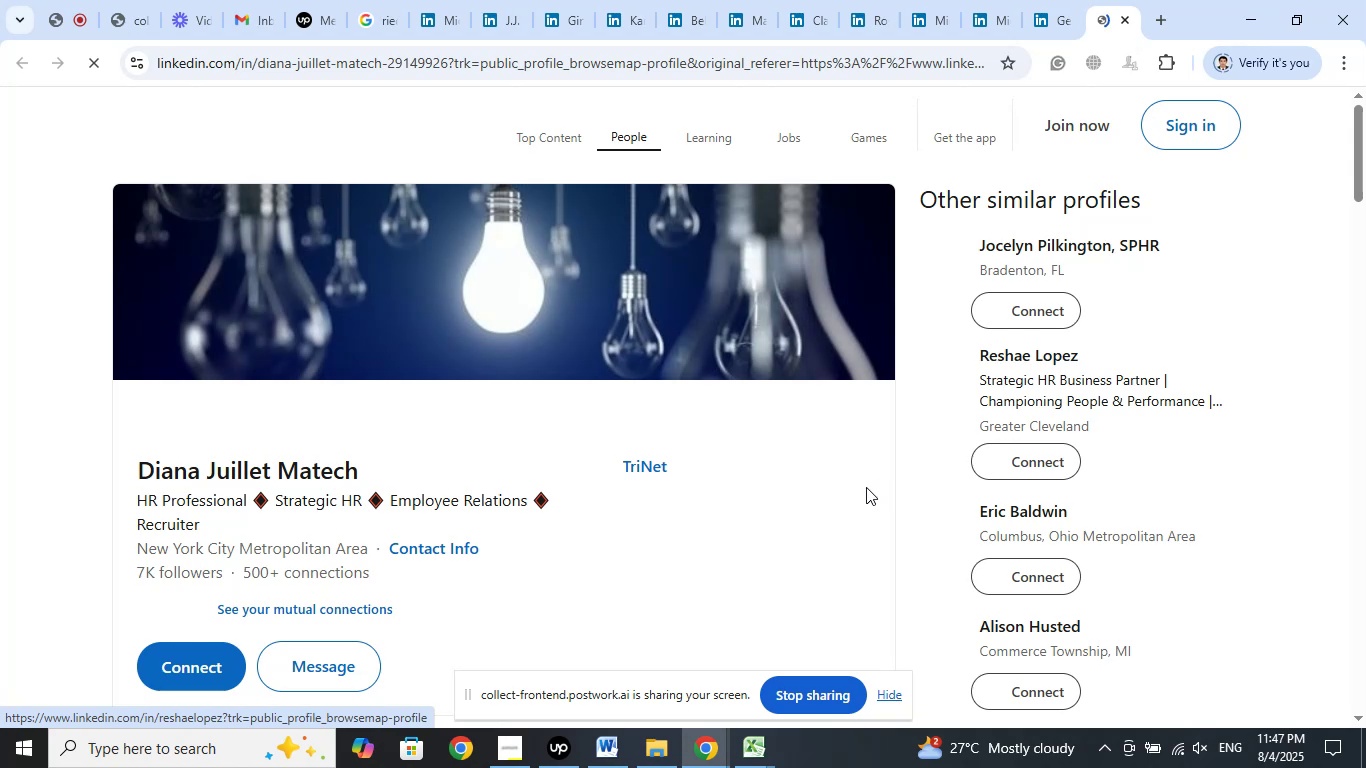 
scroll: coordinate [864, 487], scroll_direction: down, amount: 3.0
 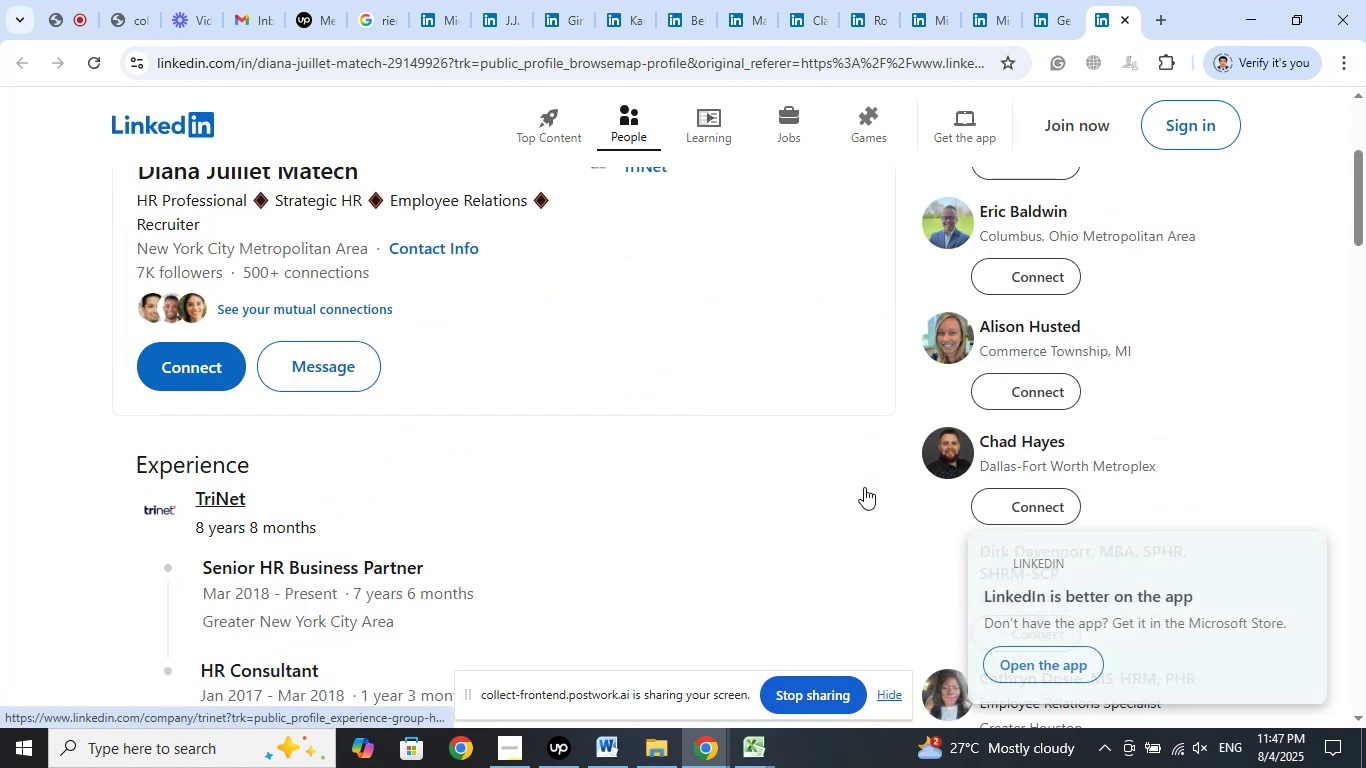 
scroll: coordinate [864, 487], scroll_direction: up, amount: 2.0
 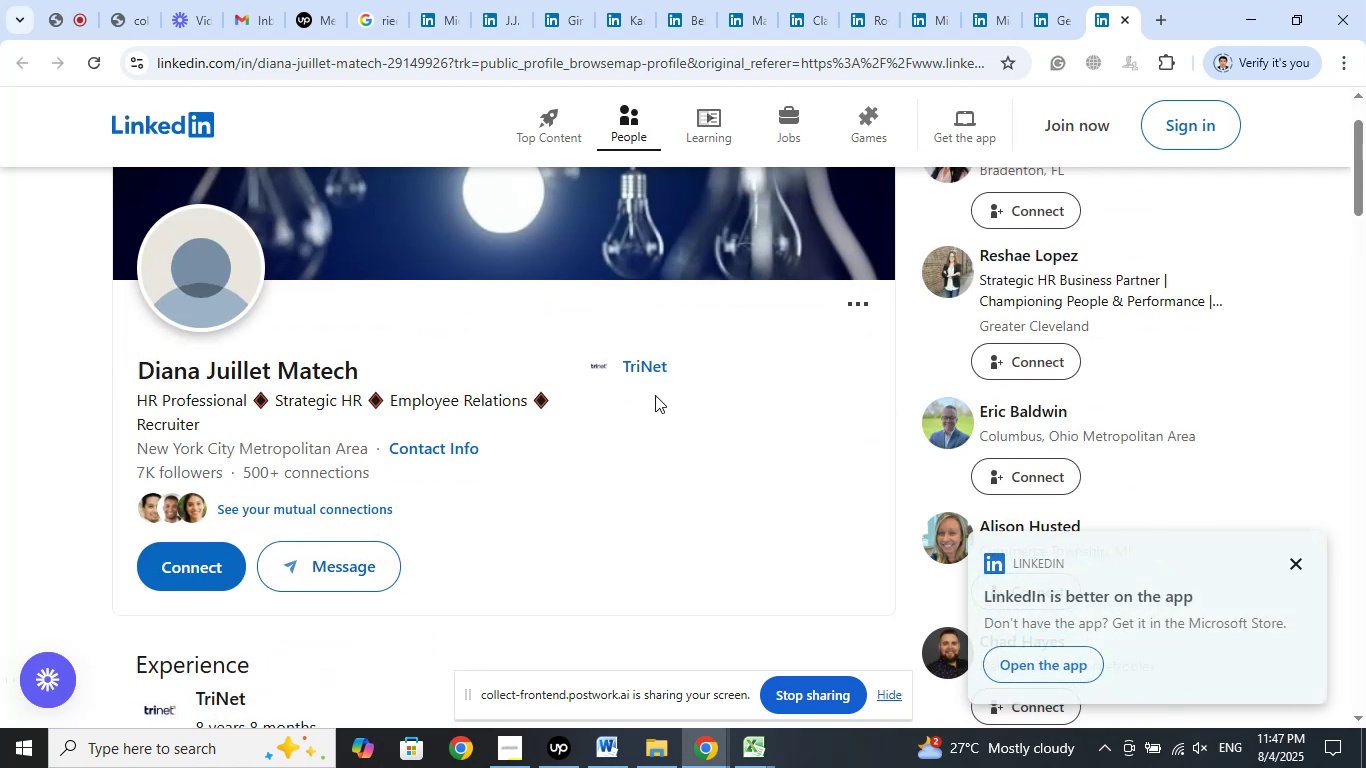 
right_click([645, 371])
 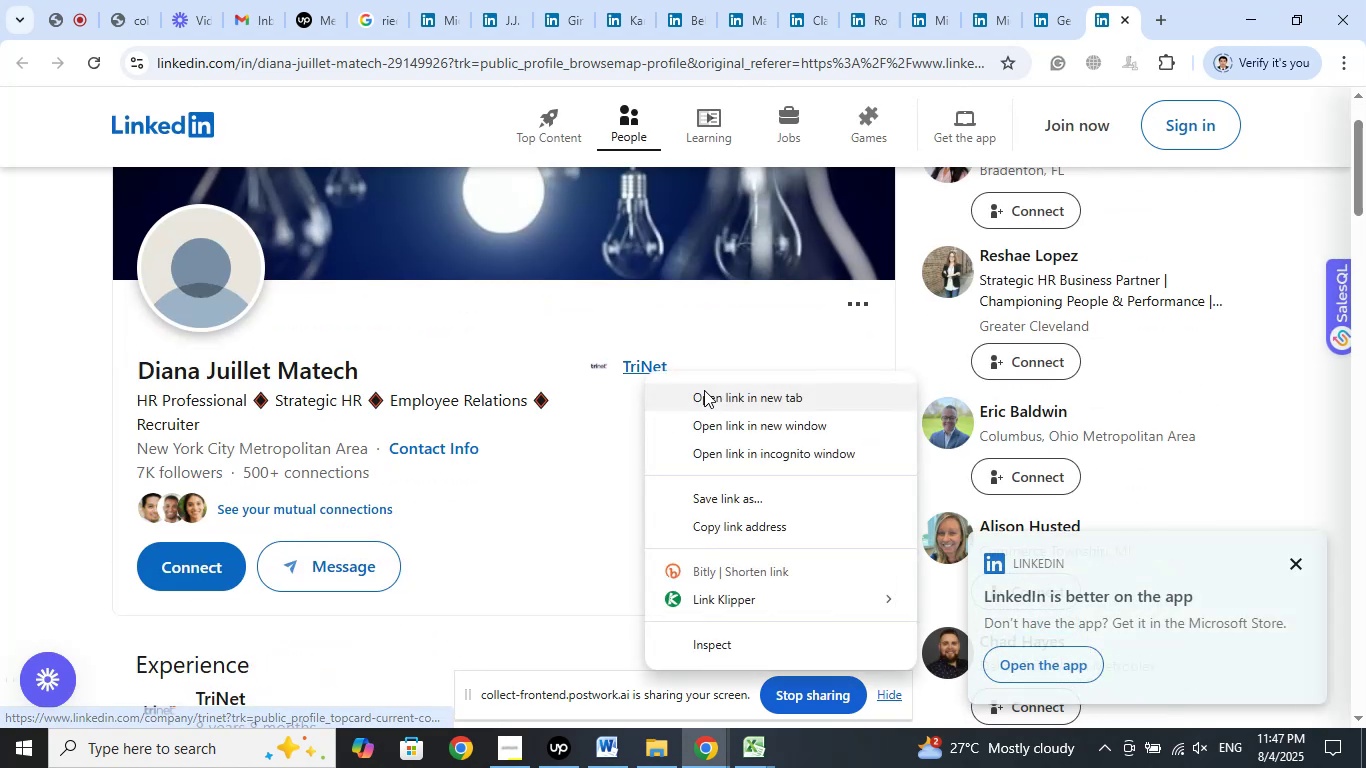 
left_click([704, 390])
 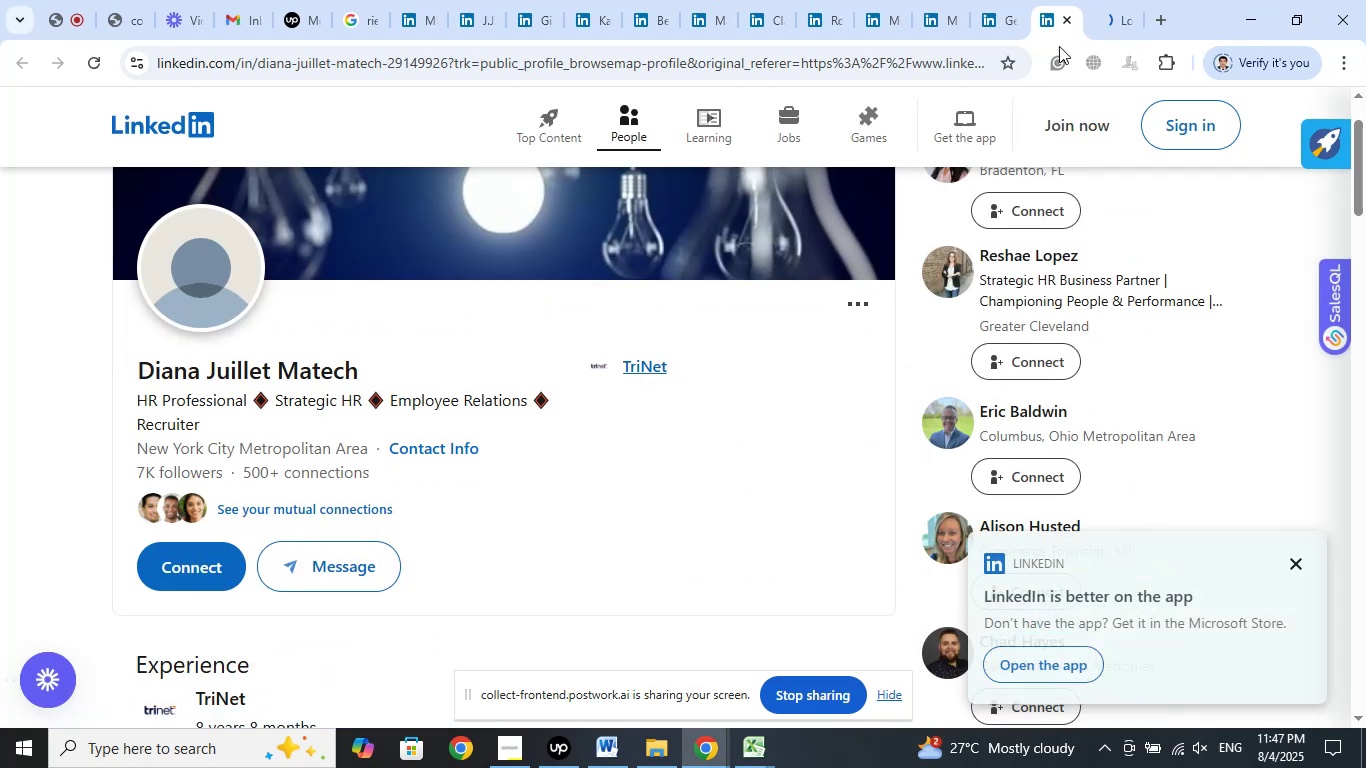 
left_click([1103, 15])
 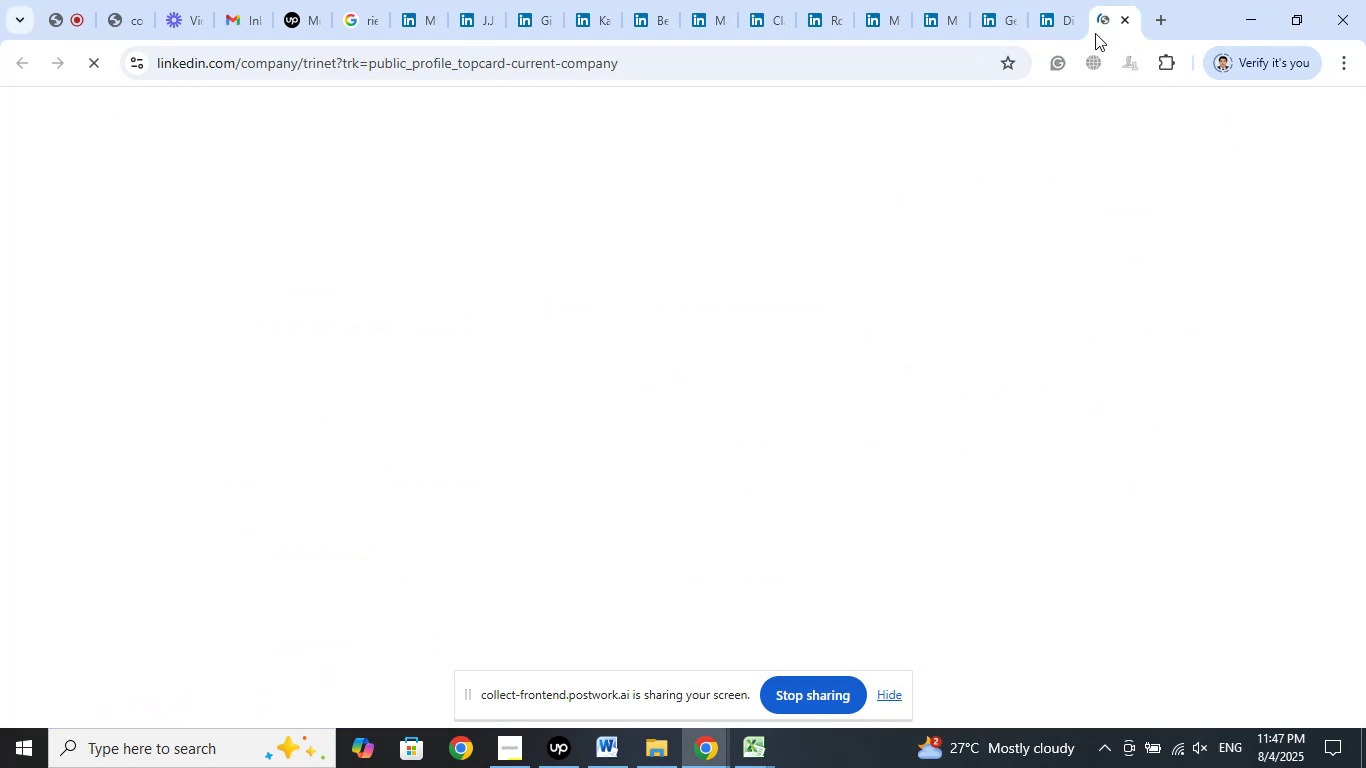 
mouse_move([1034, 230])
 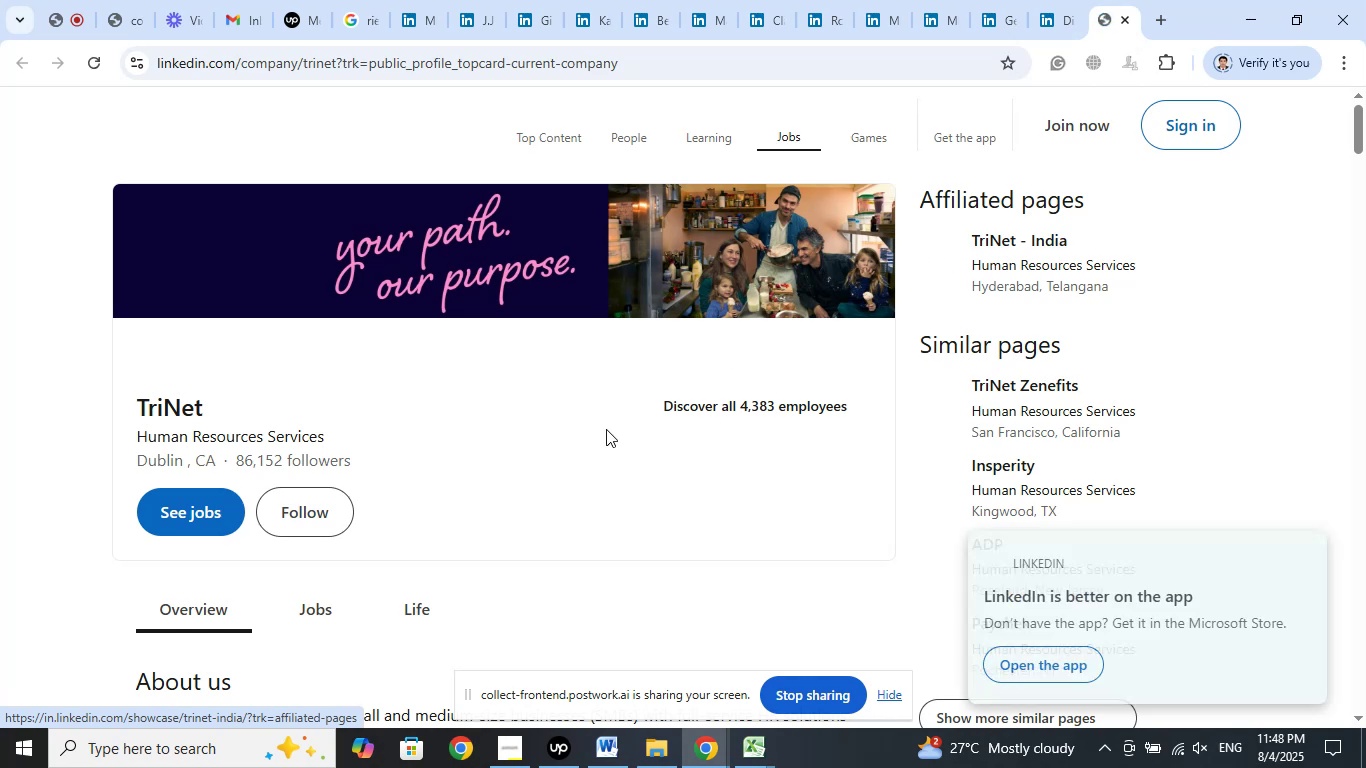 
scroll: coordinate [519, 455], scroll_direction: down, amount: 6.0
 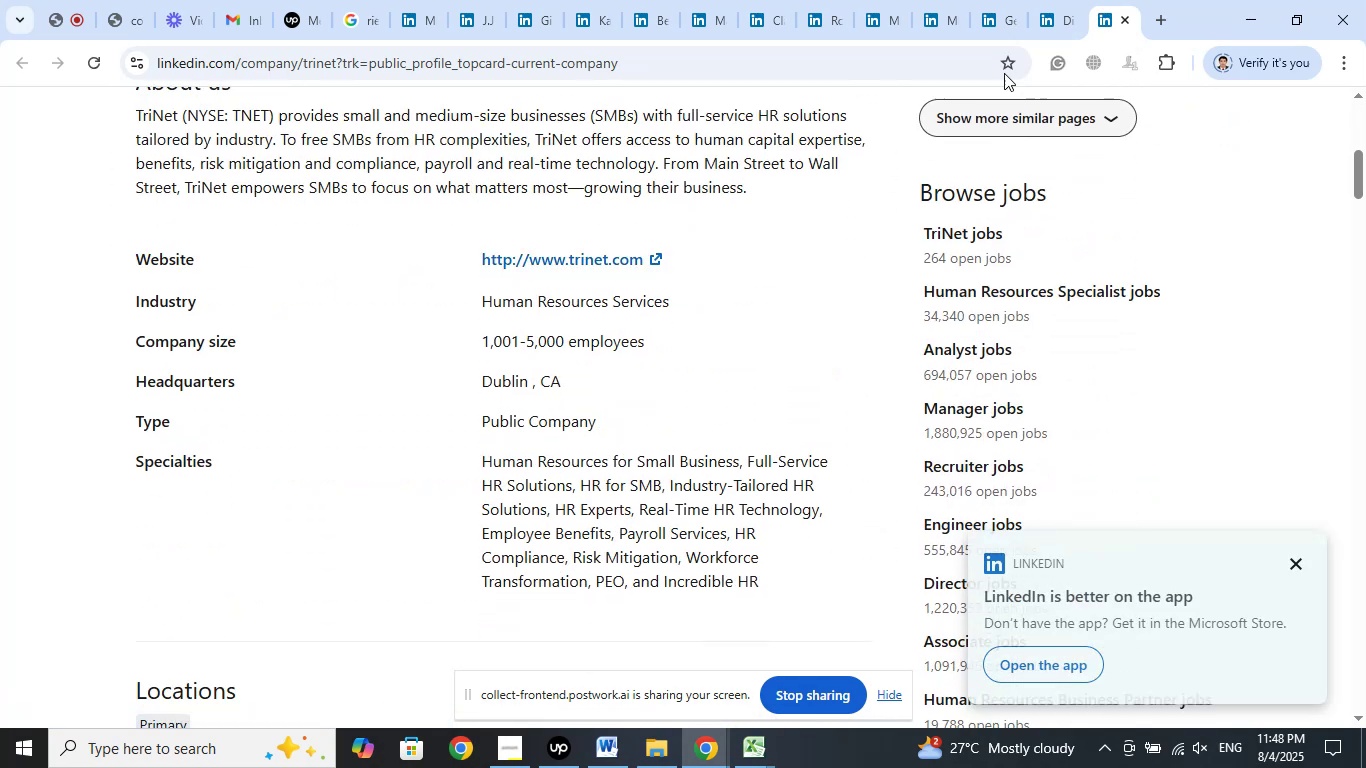 
left_click([1067, 0])
 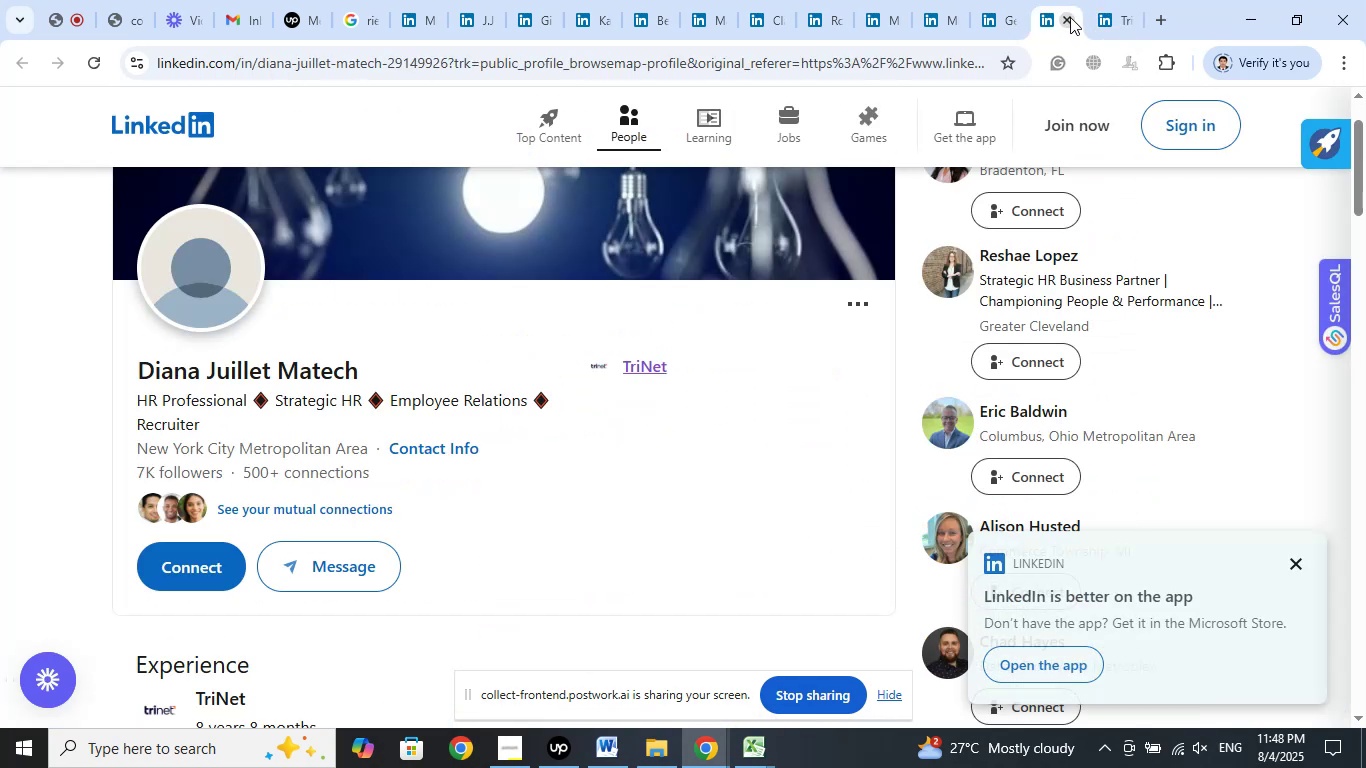 
left_click([1071, 18])
 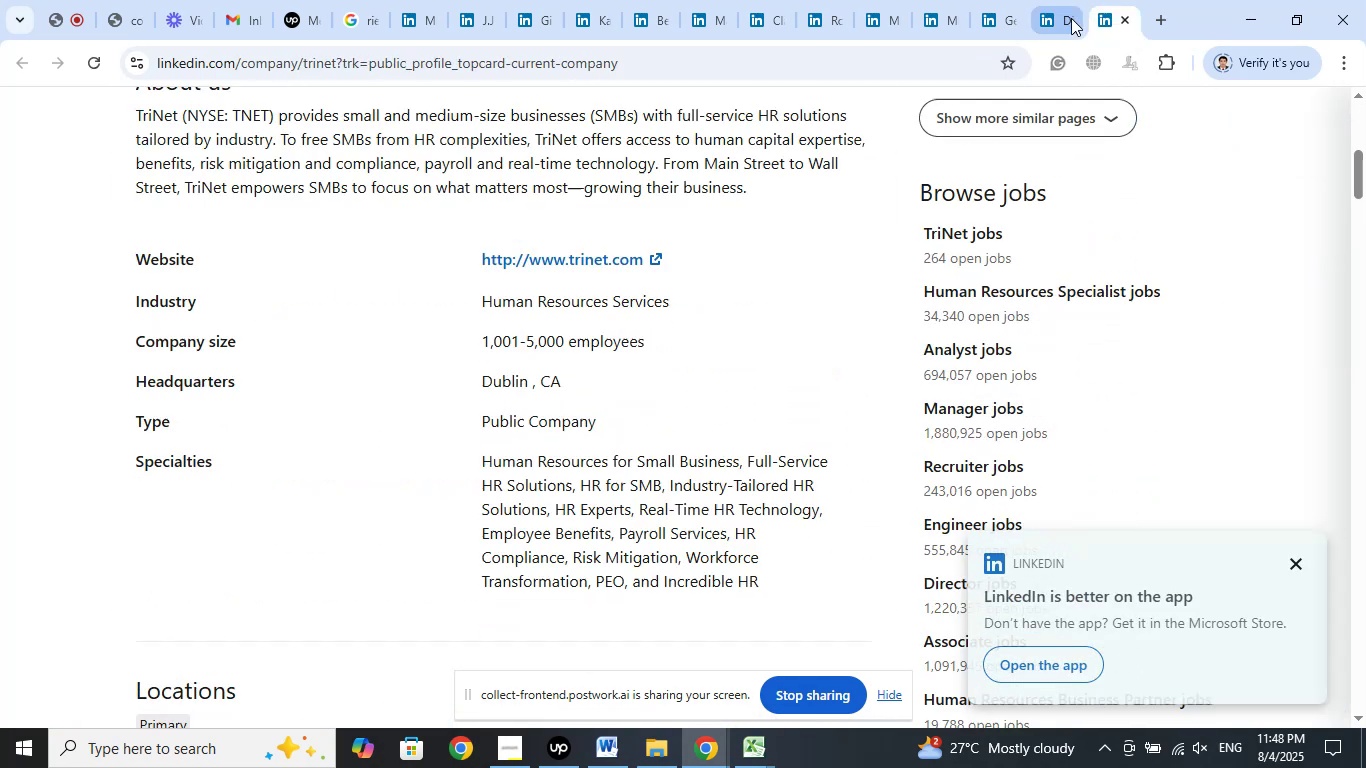 
left_click([1071, 18])
 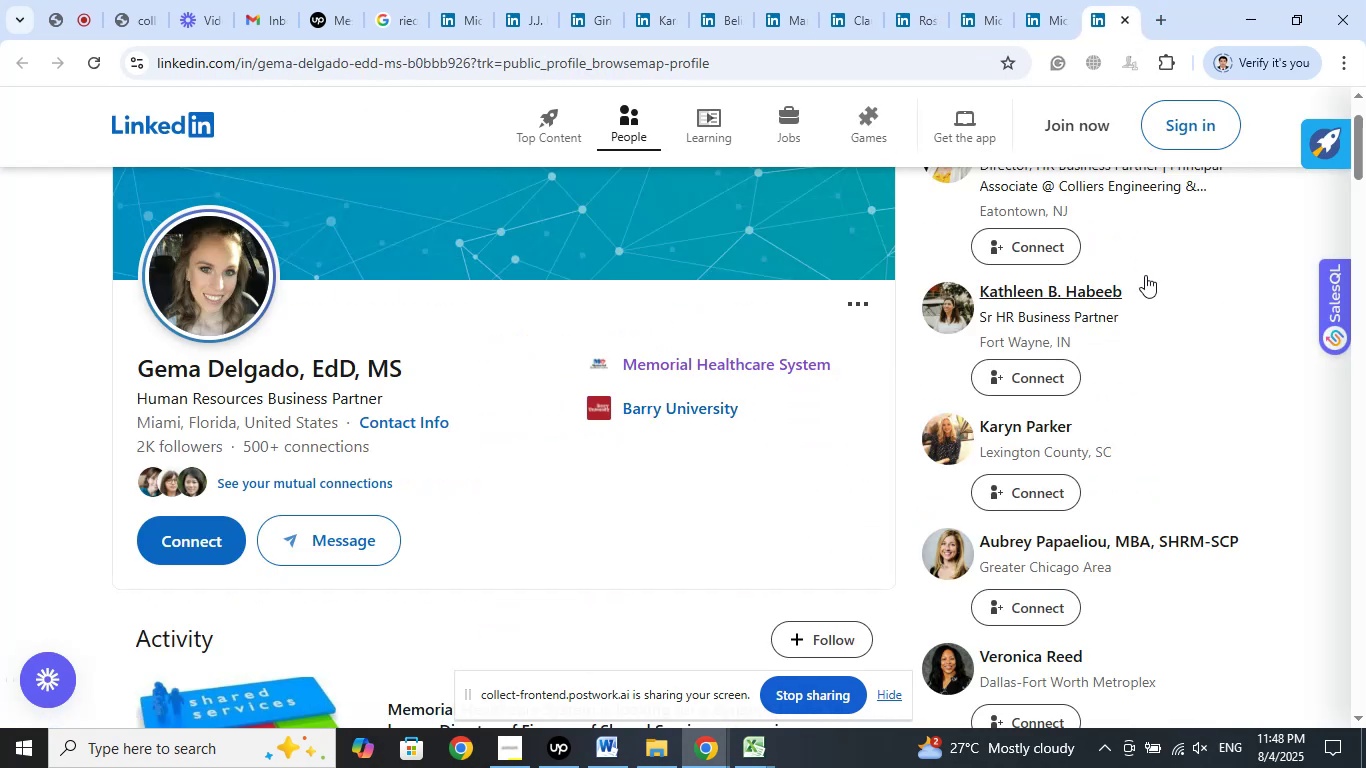 
left_click([1126, 27])
 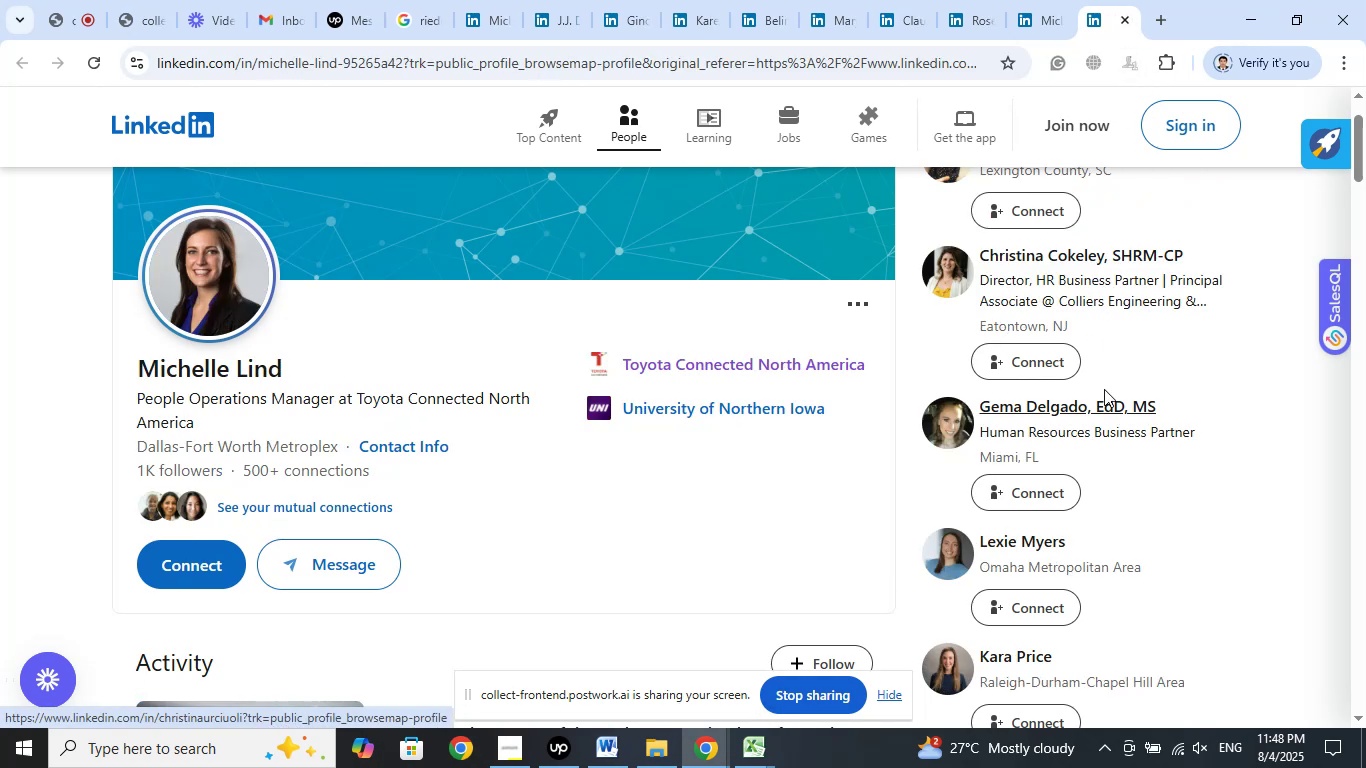 
scroll: coordinate [1193, 393], scroll_direction: down, amount: 4.0
 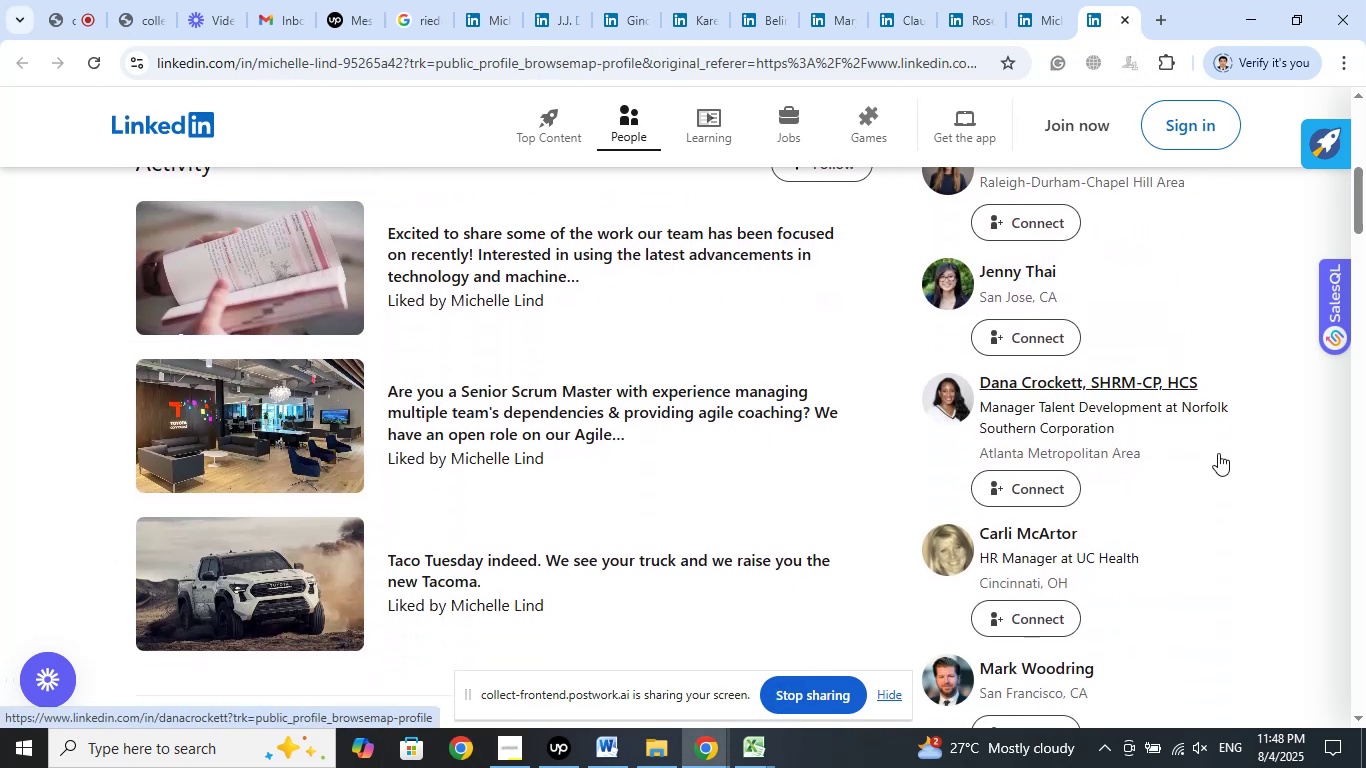 
wait(6.34)
 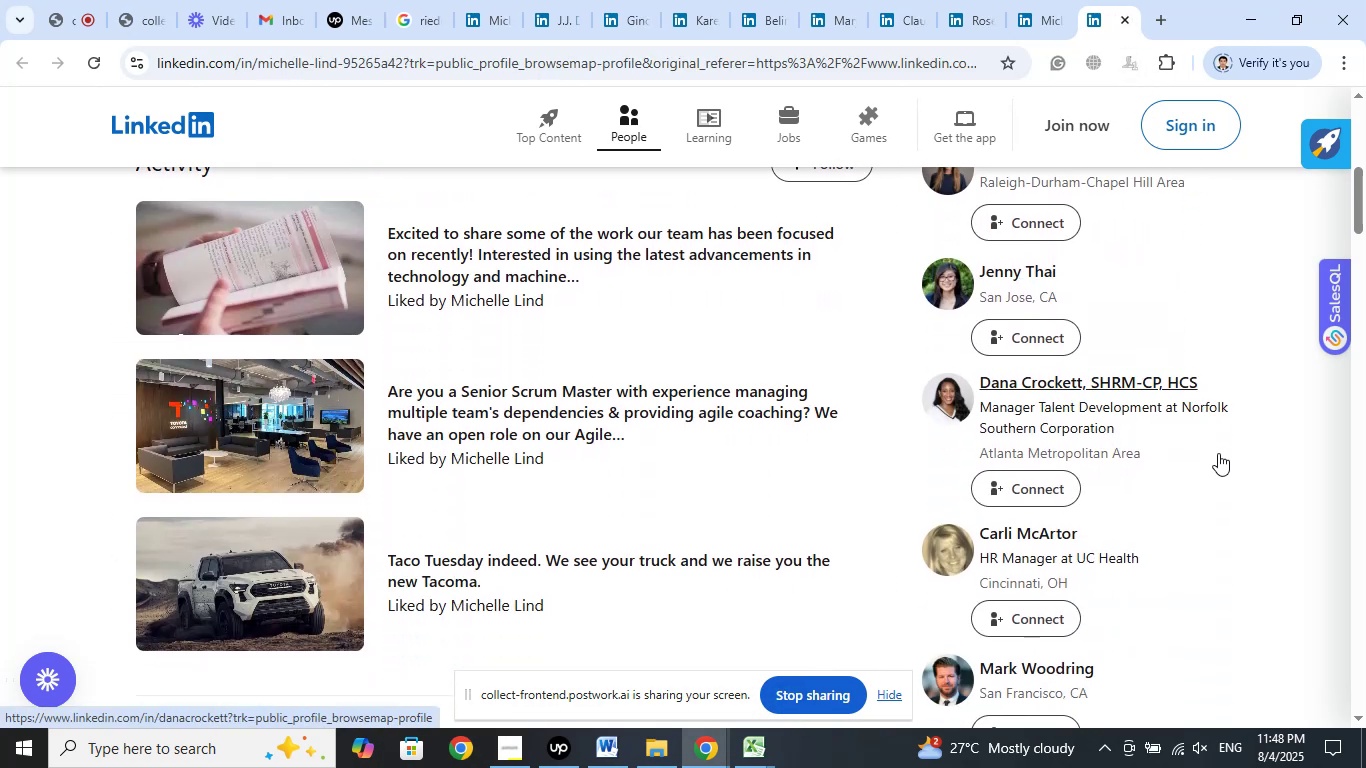 
right_click([1051, 383])
 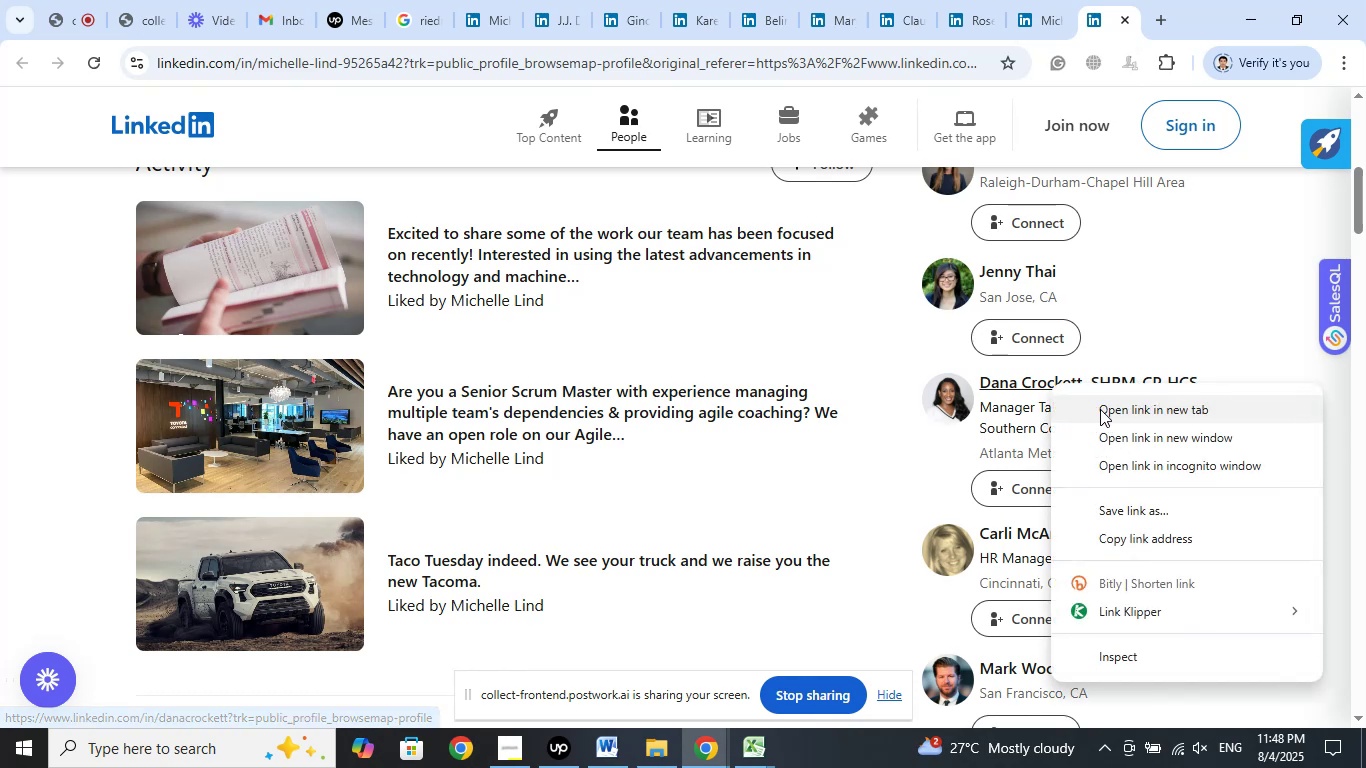 
left_click([1100, 409])
 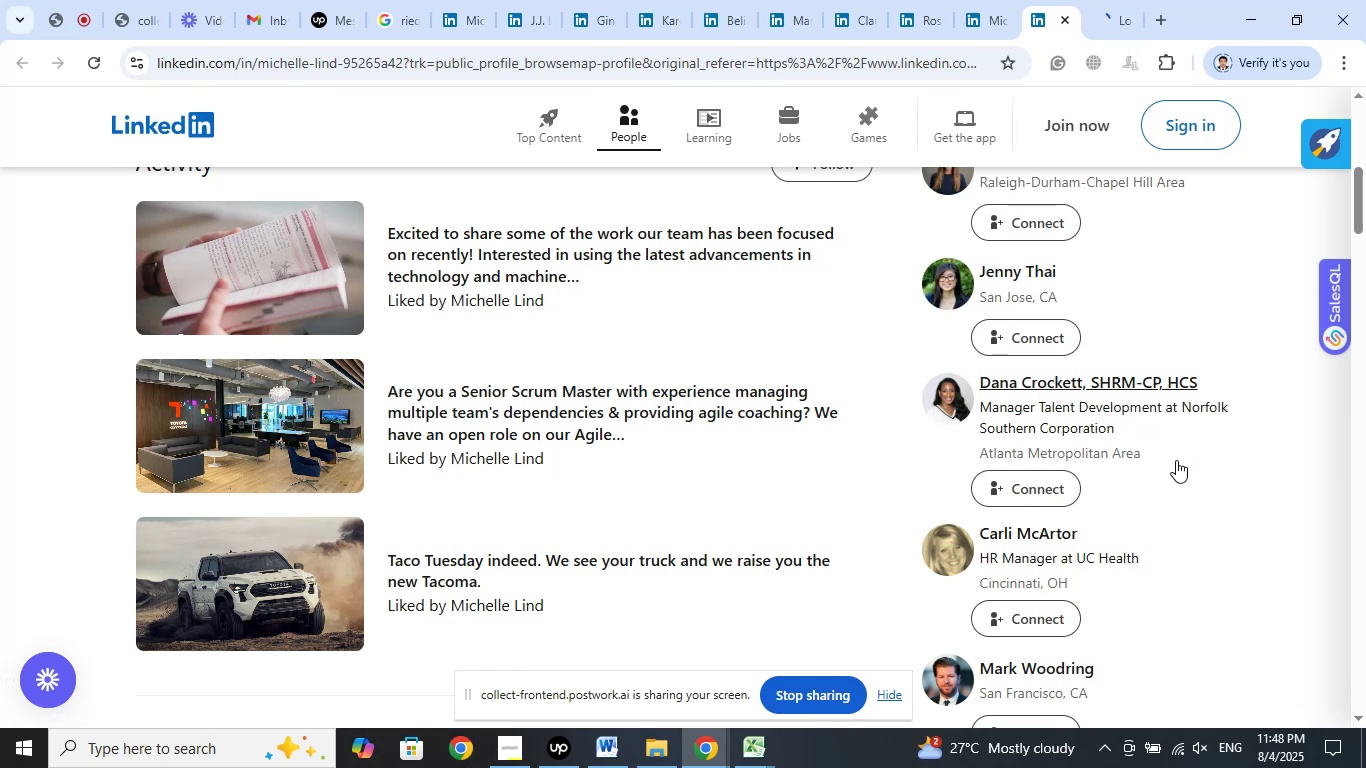 
scroll: coordinate [1176, 460], scroll_direction: down, amount: 2.0
 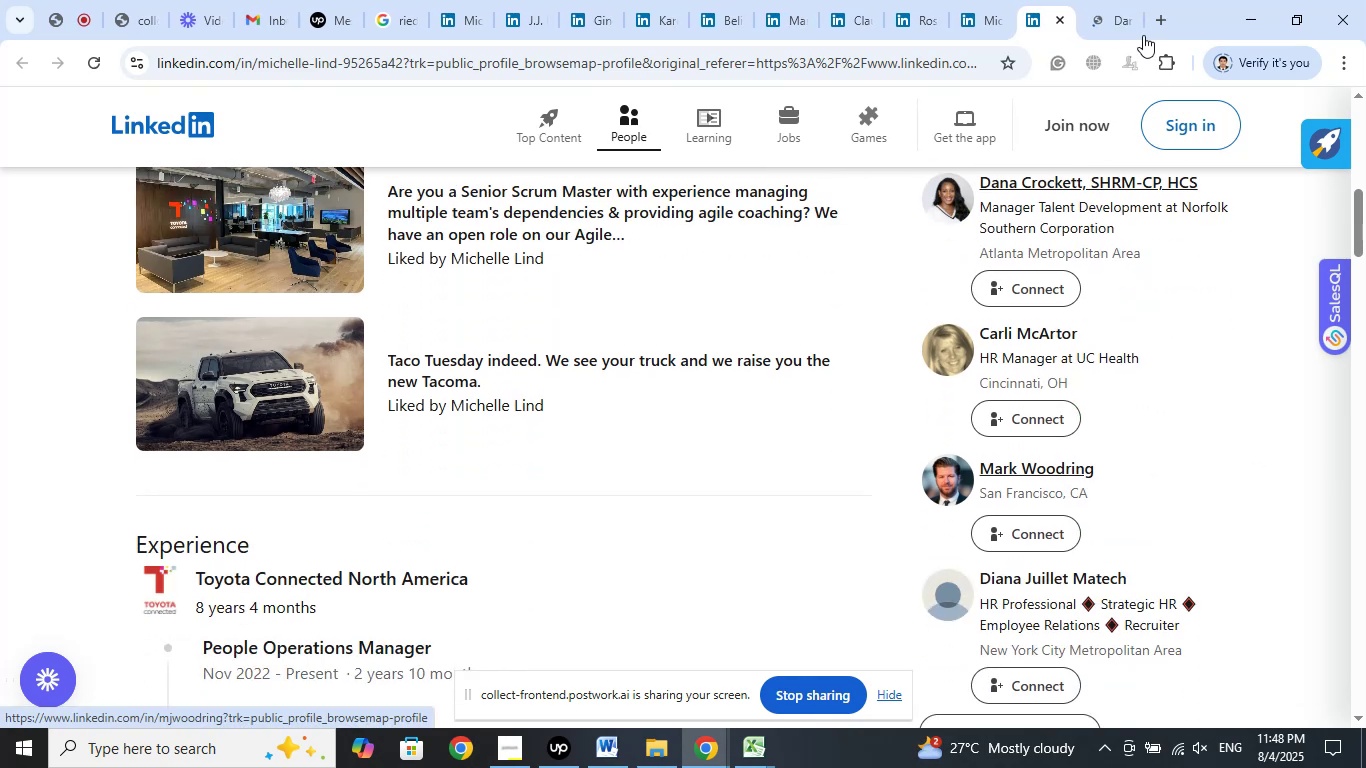 
left_click([1116, 0])
 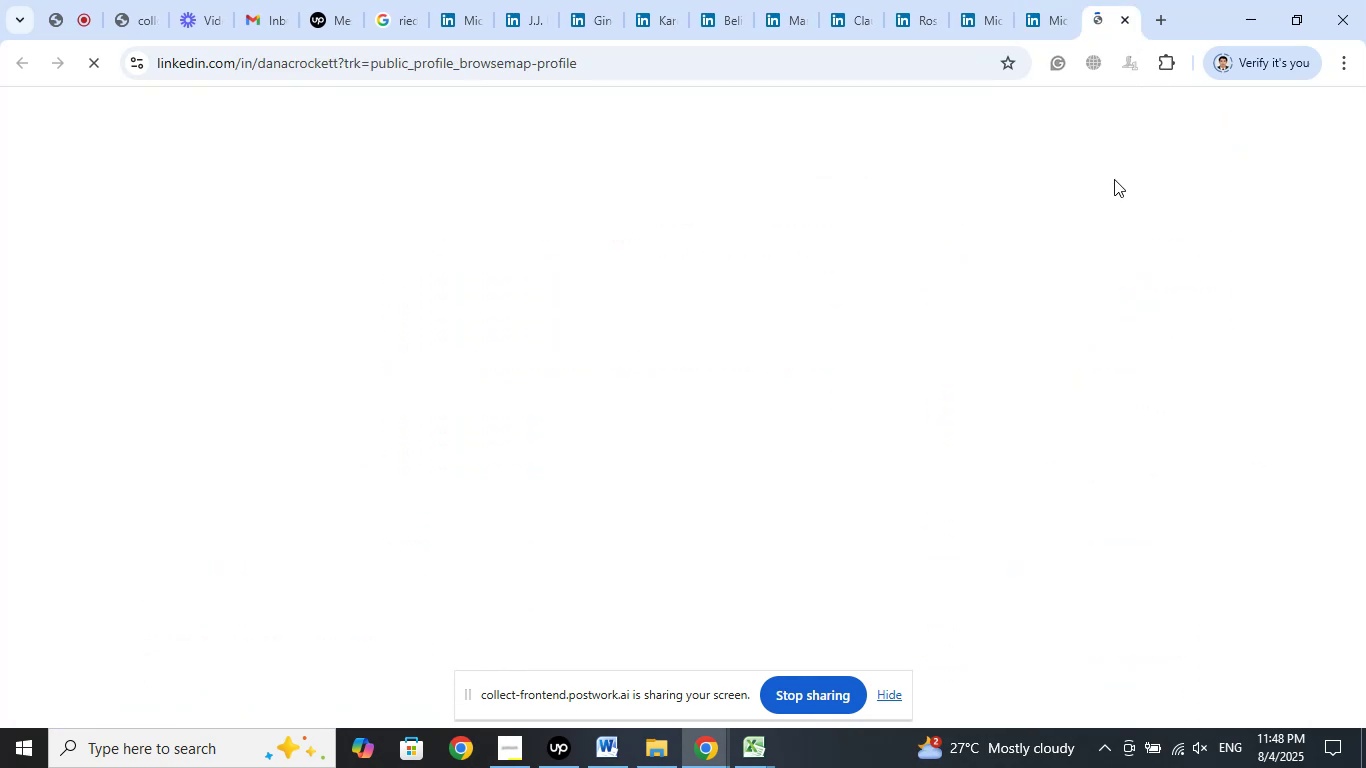 
mouse_move([1102, 361])
 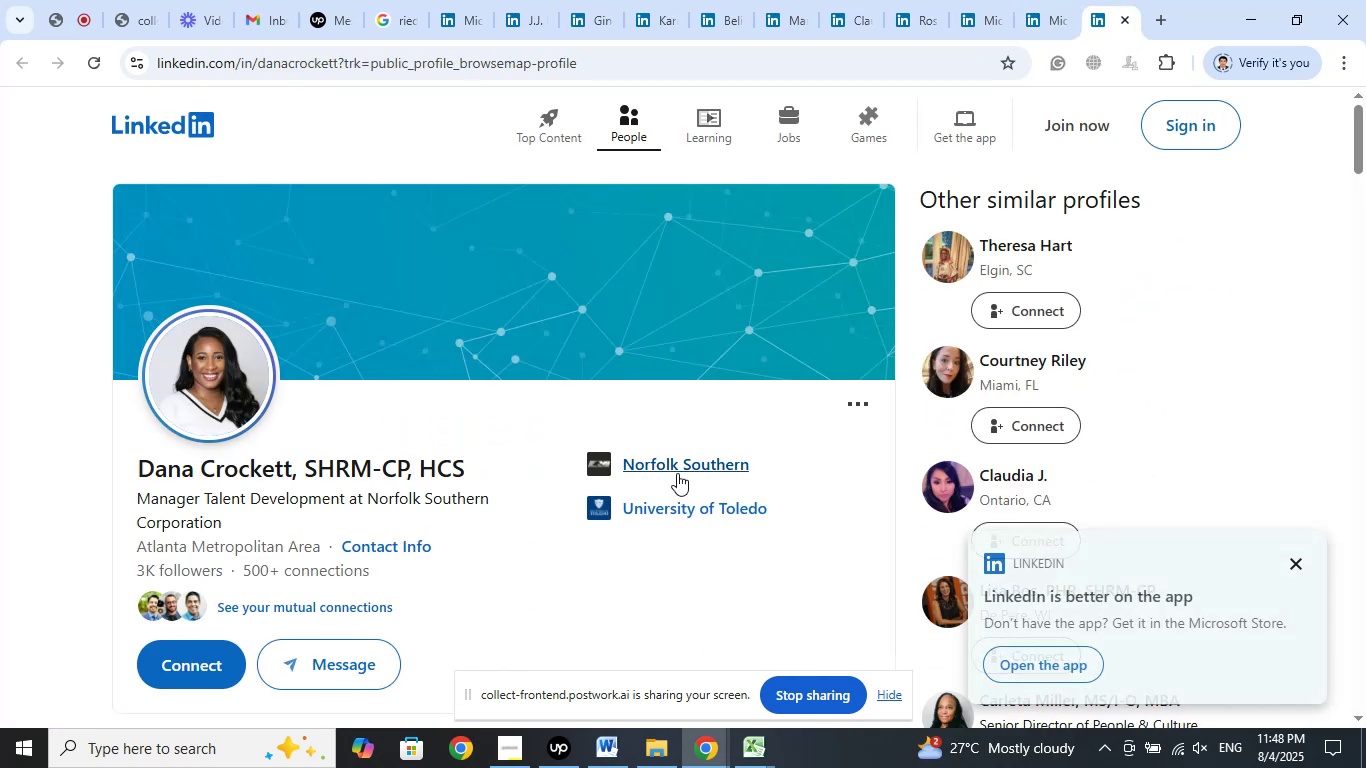 
right_click([685, 464])
 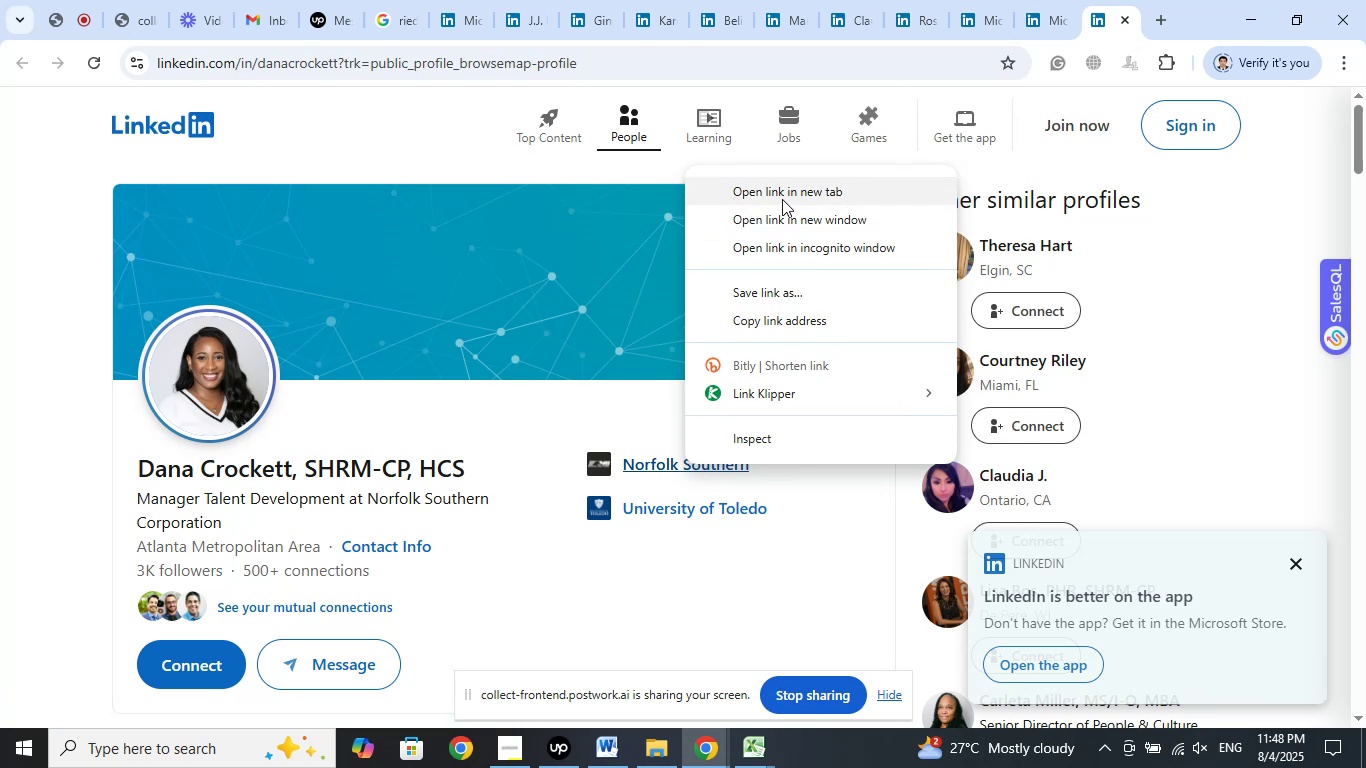 
left_click([773, 195])
 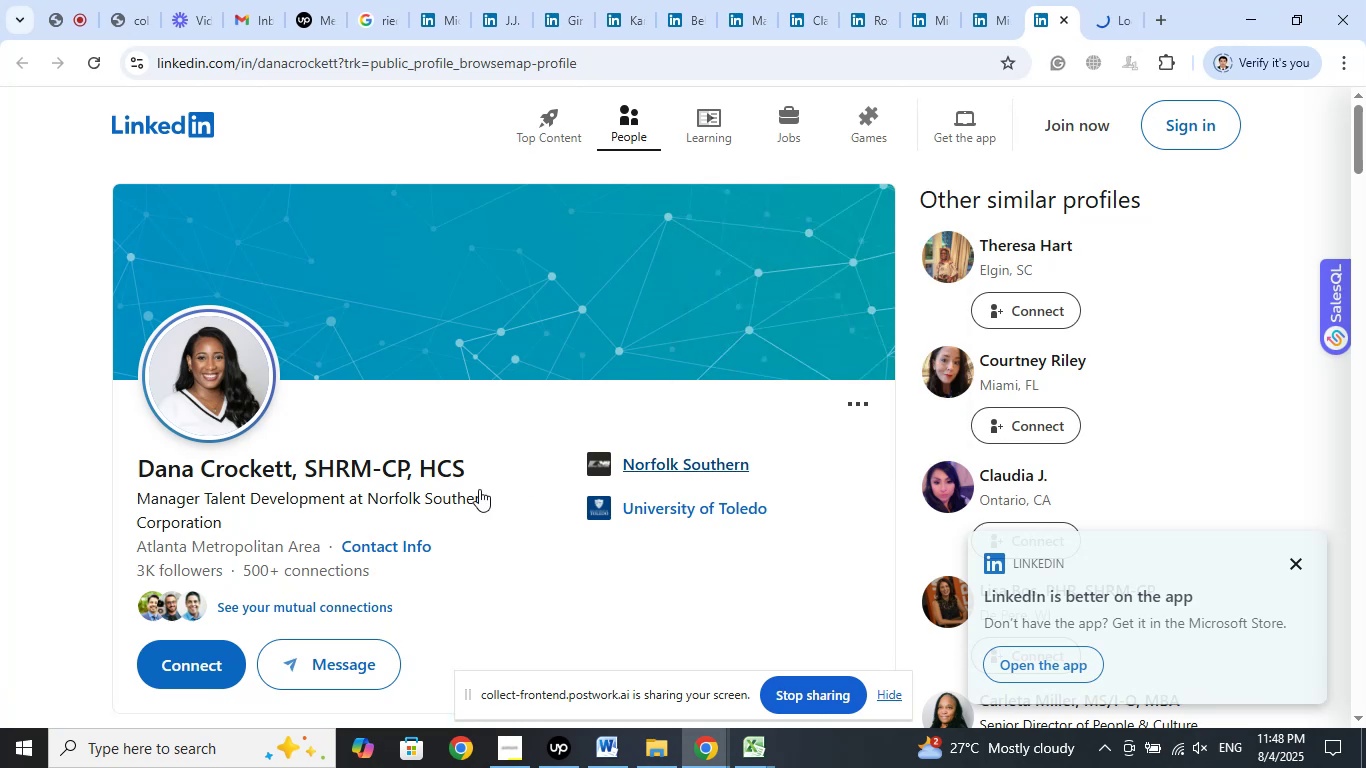 
scroll: coordinate [550, 498], scroll_direction: down, amount: 16.0
 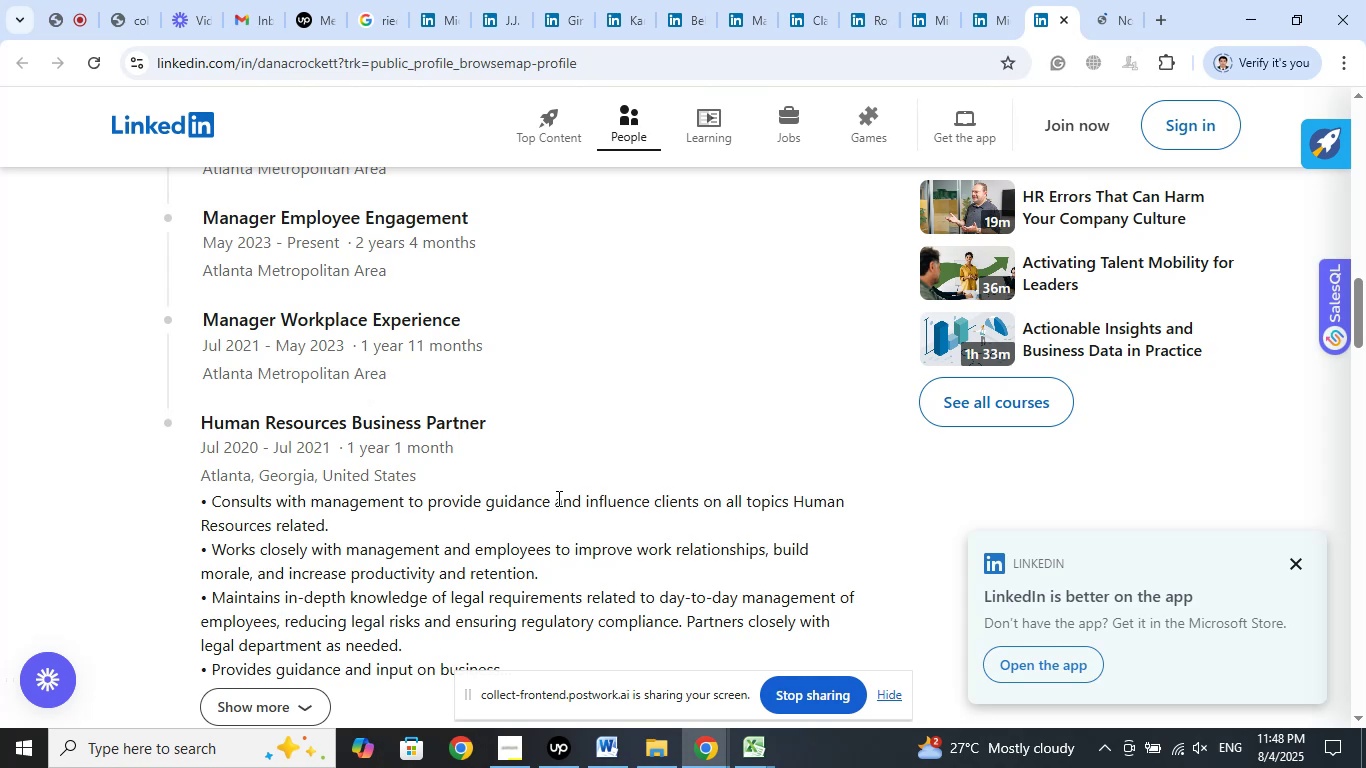 
scroll: coordinate [557, 498], scroll_direction: up, amount: 2.0
 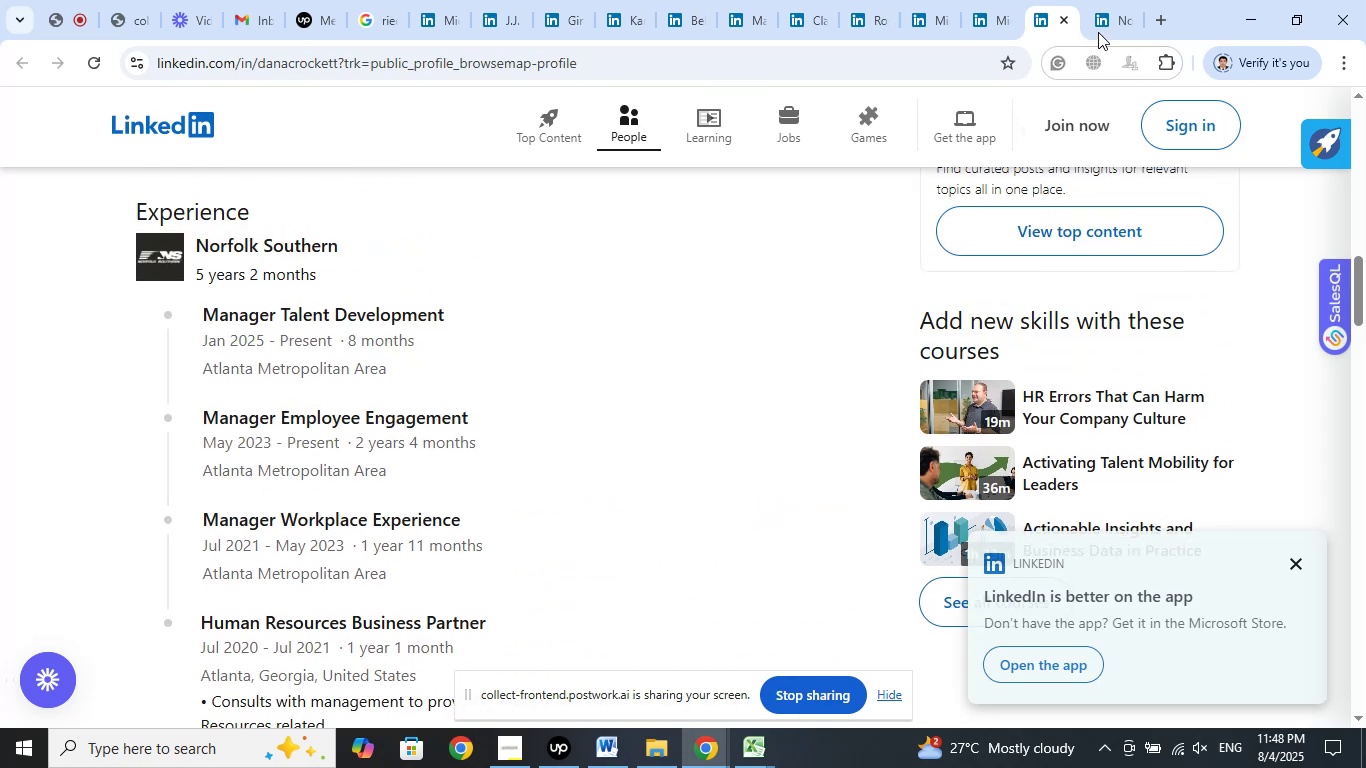 
left_click([1097, 26])
 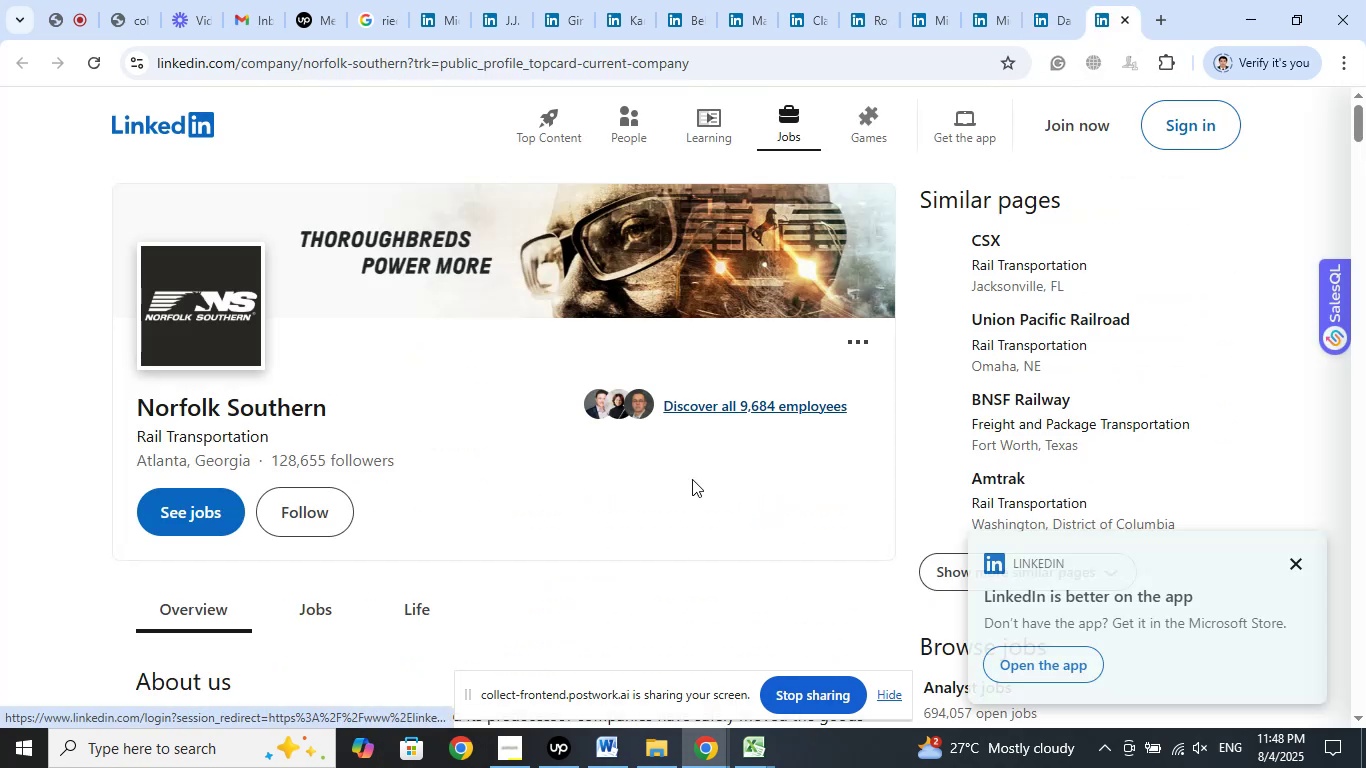 
scroll: coordinate [703, 497], scroll_direction: down, amount: 7.0
 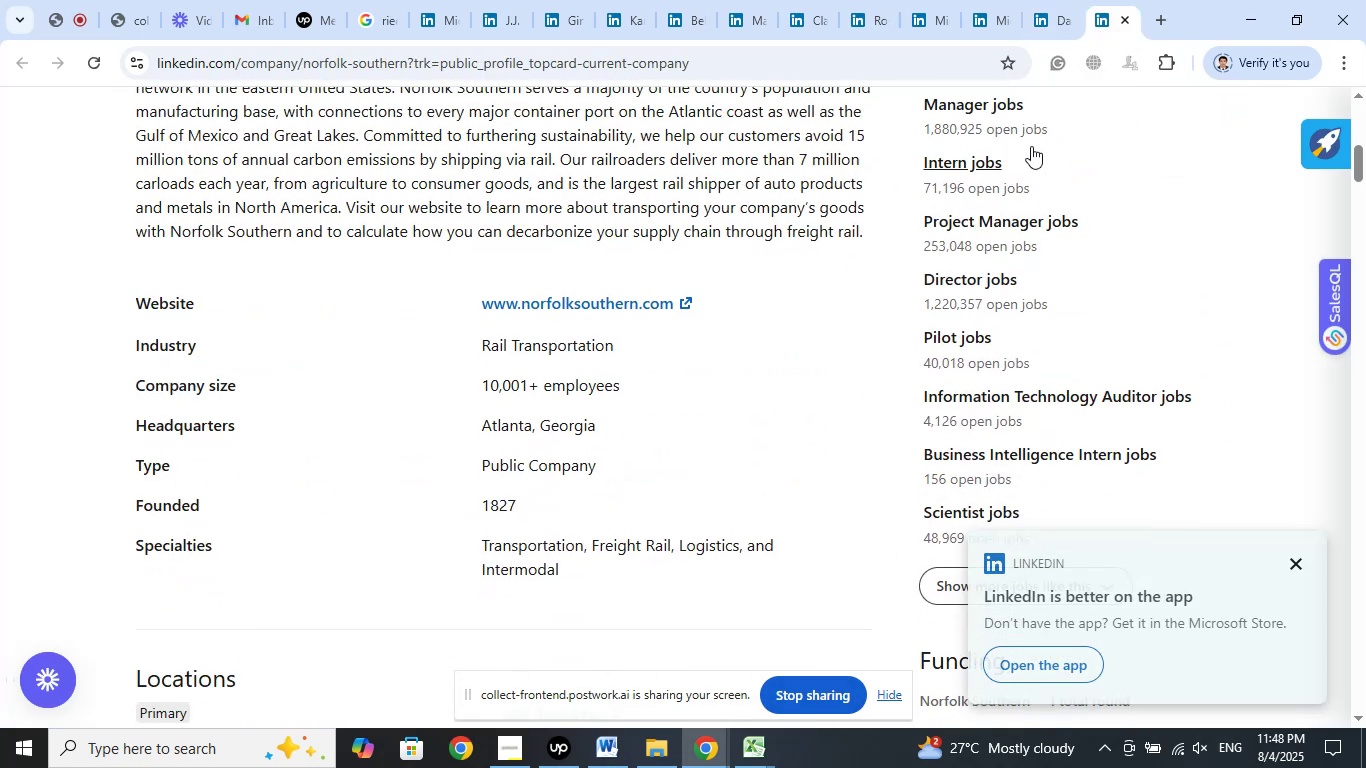 
left_click([1056, 10])
 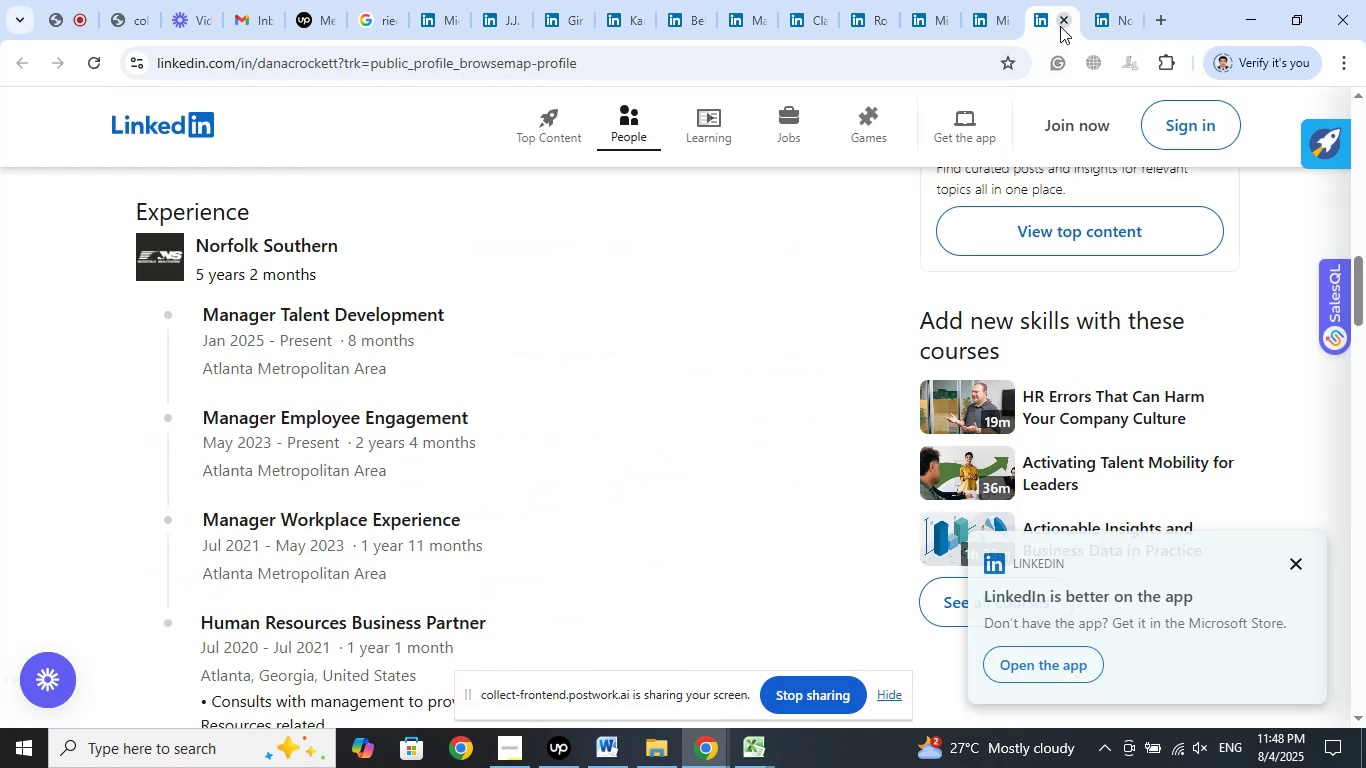 
left_click([1060, 26])
 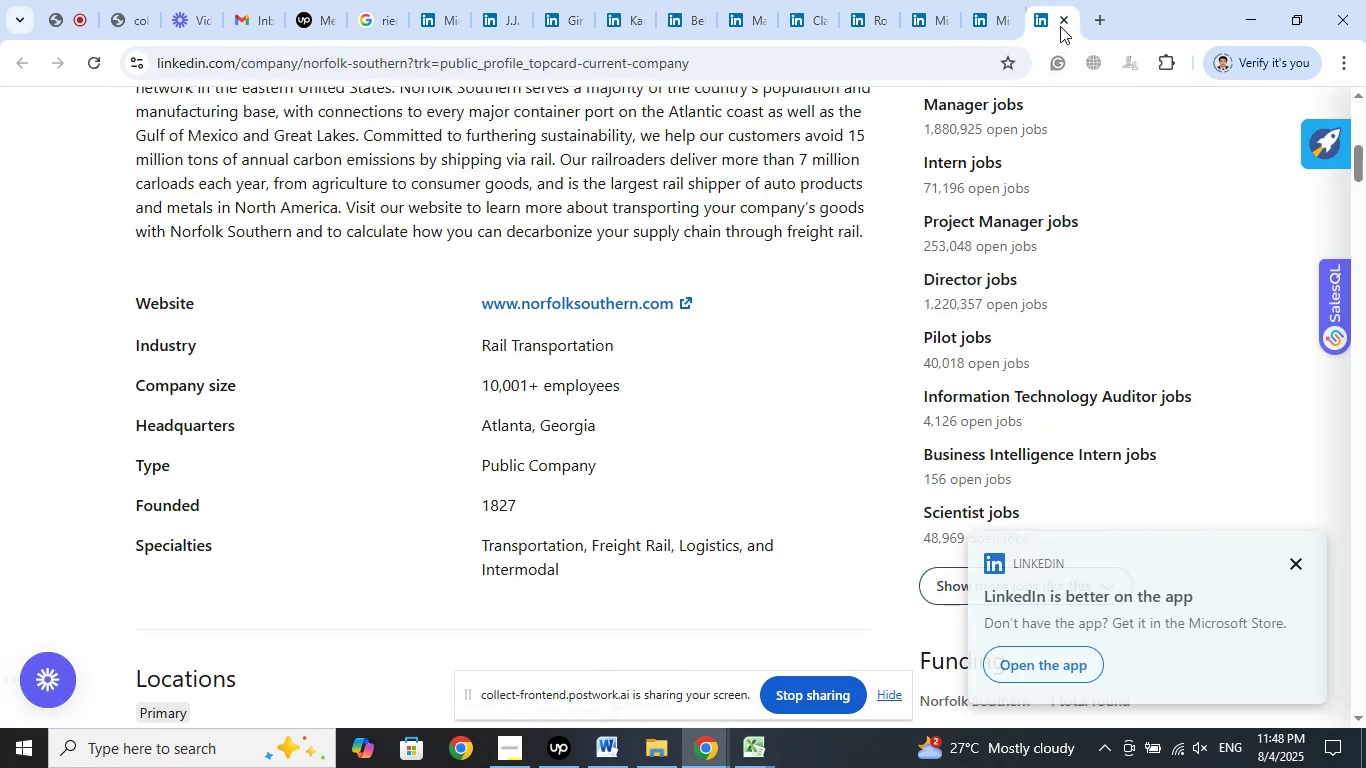 
left_click([1060, 26])
 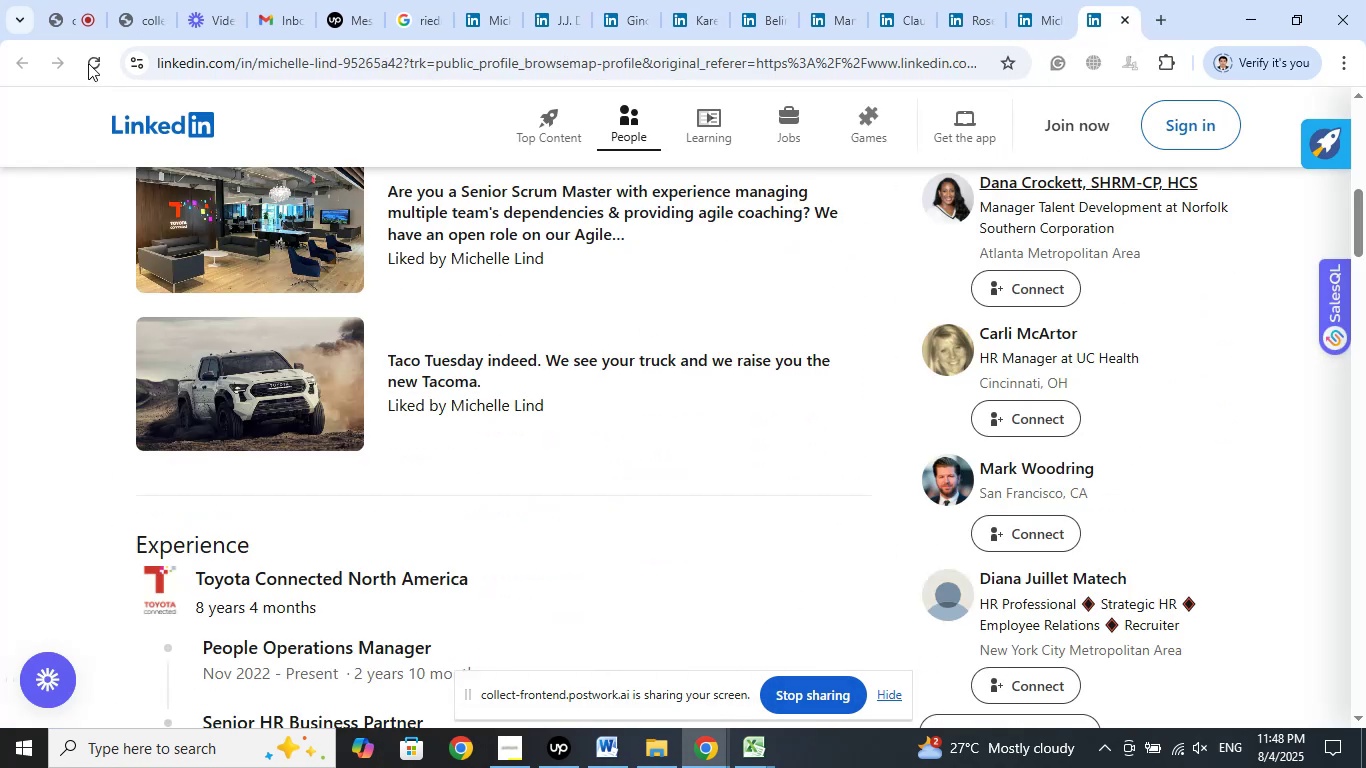 
left_click([75, 7])
 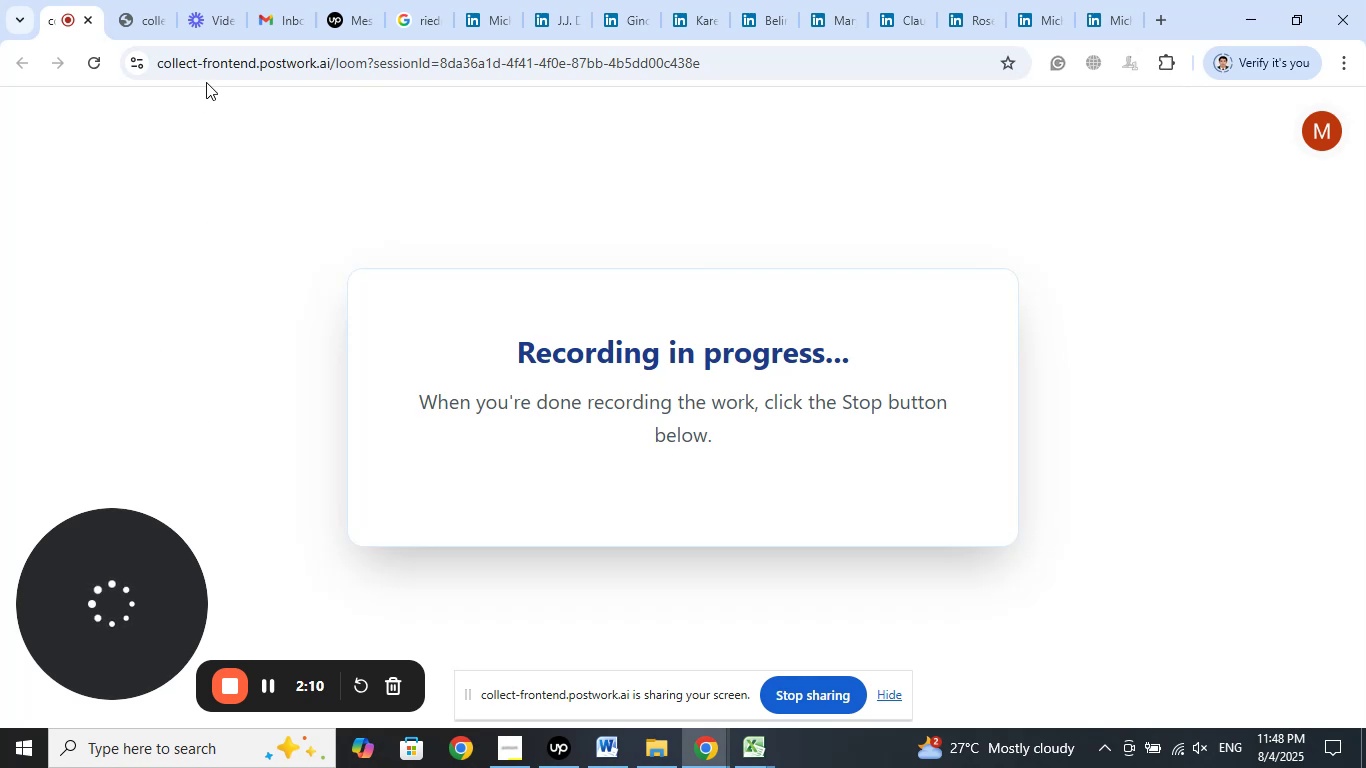 
left_click([137, 0])
 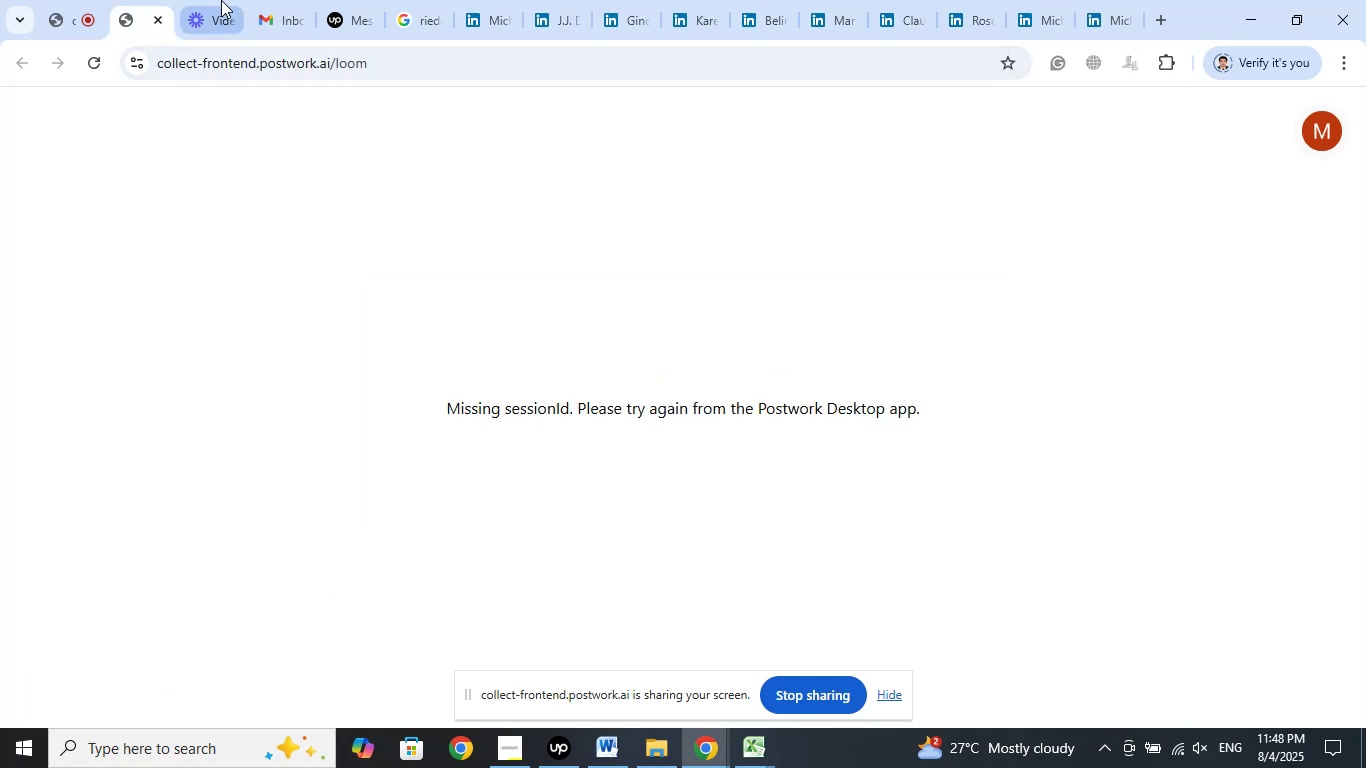 
left_click([221, 0])
 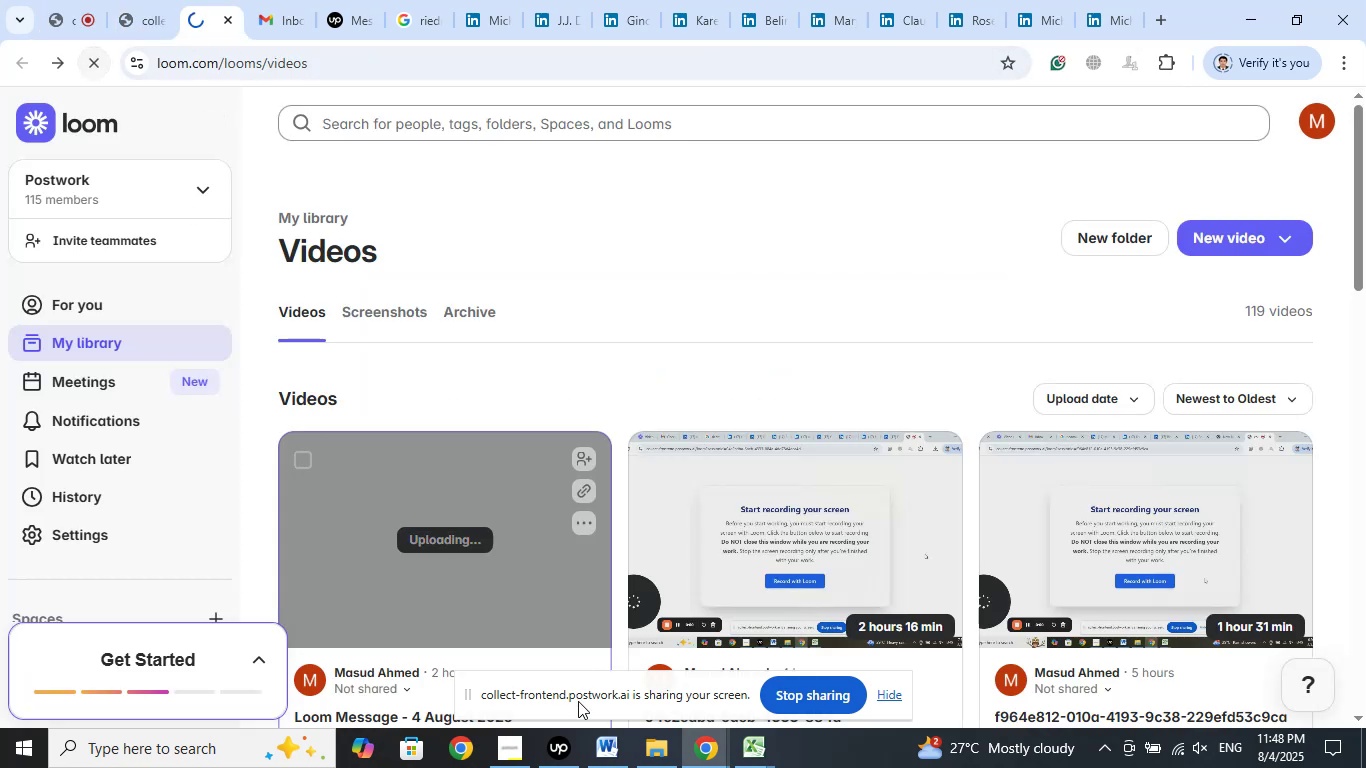 
left_click([524, 747])
 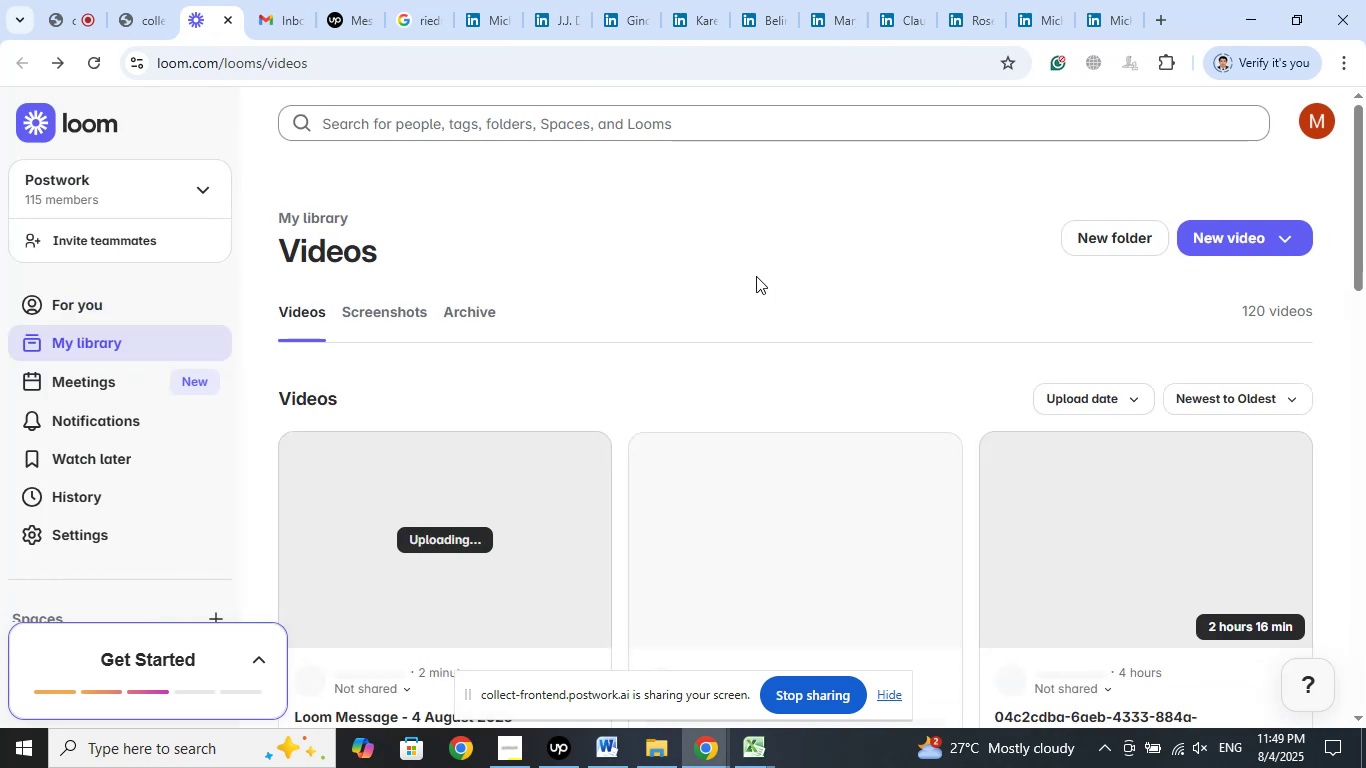 
wait(12.45)
 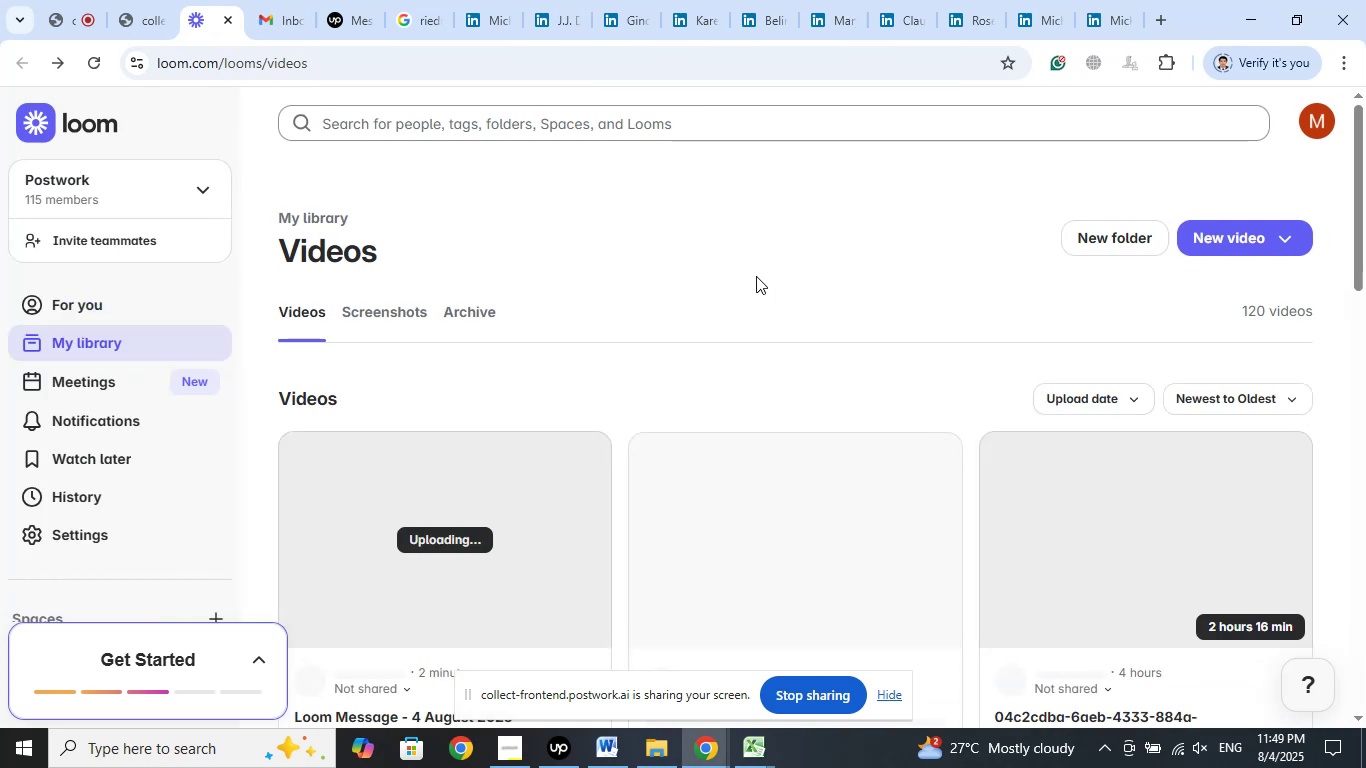 
scroll: coordinate [895, 190], scroll_direction: down, amount: 3.0
 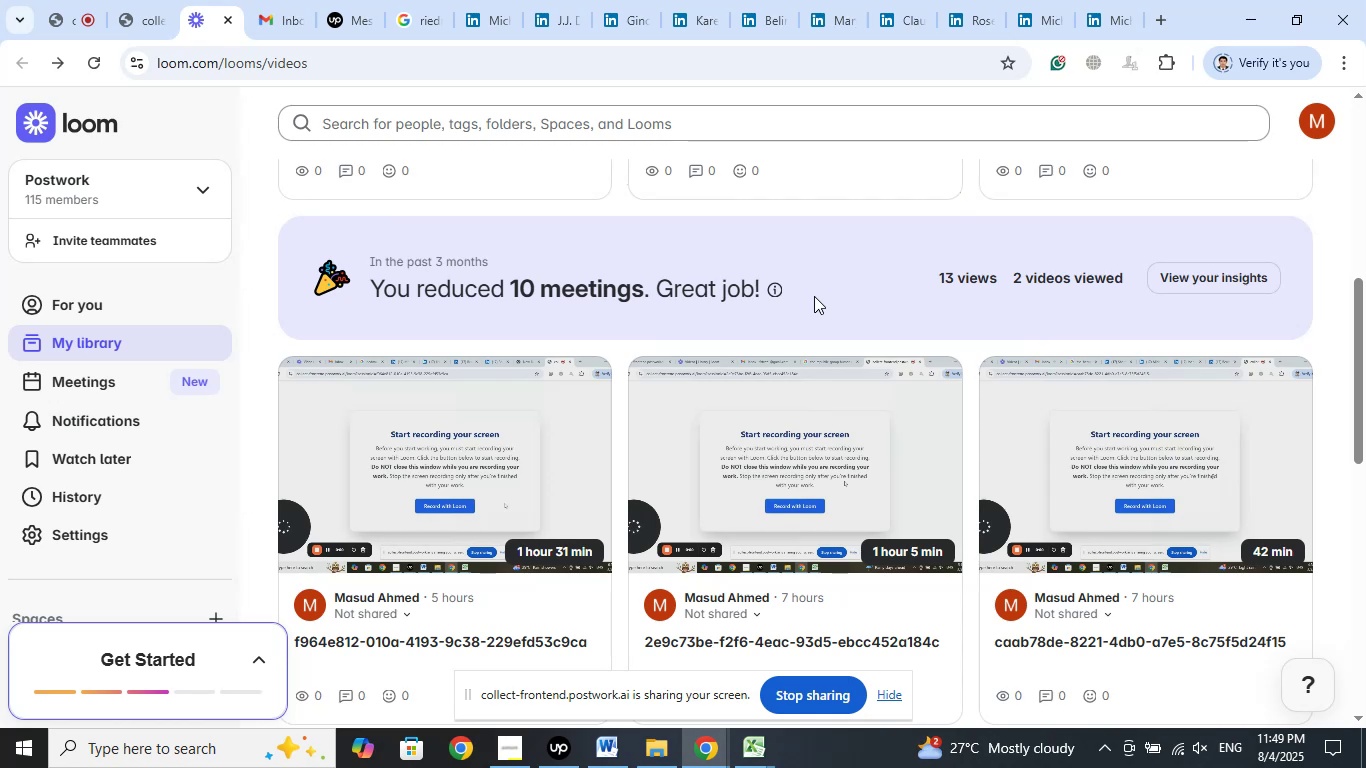 
wait(24.82)
 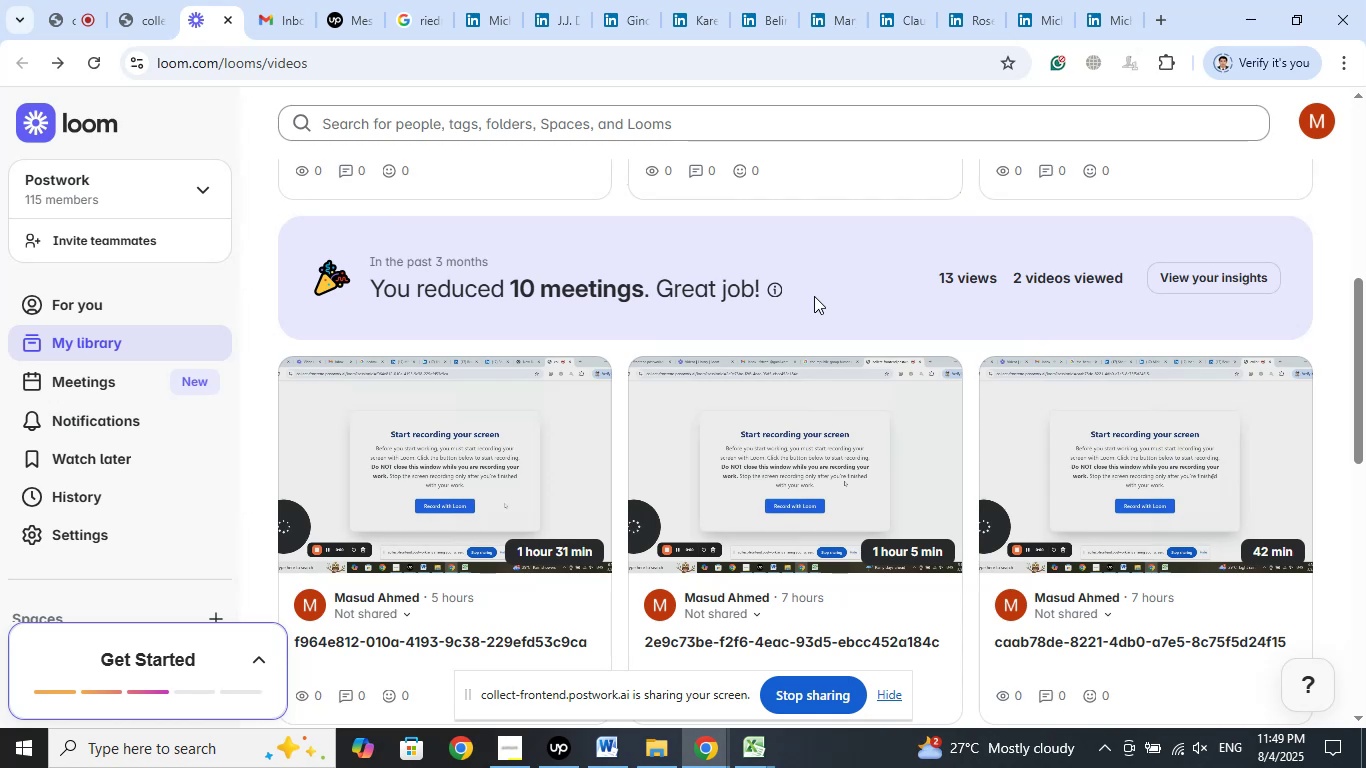 
scroll: coordinate [814, 296], scroll_direction: up, amount: 12.0
 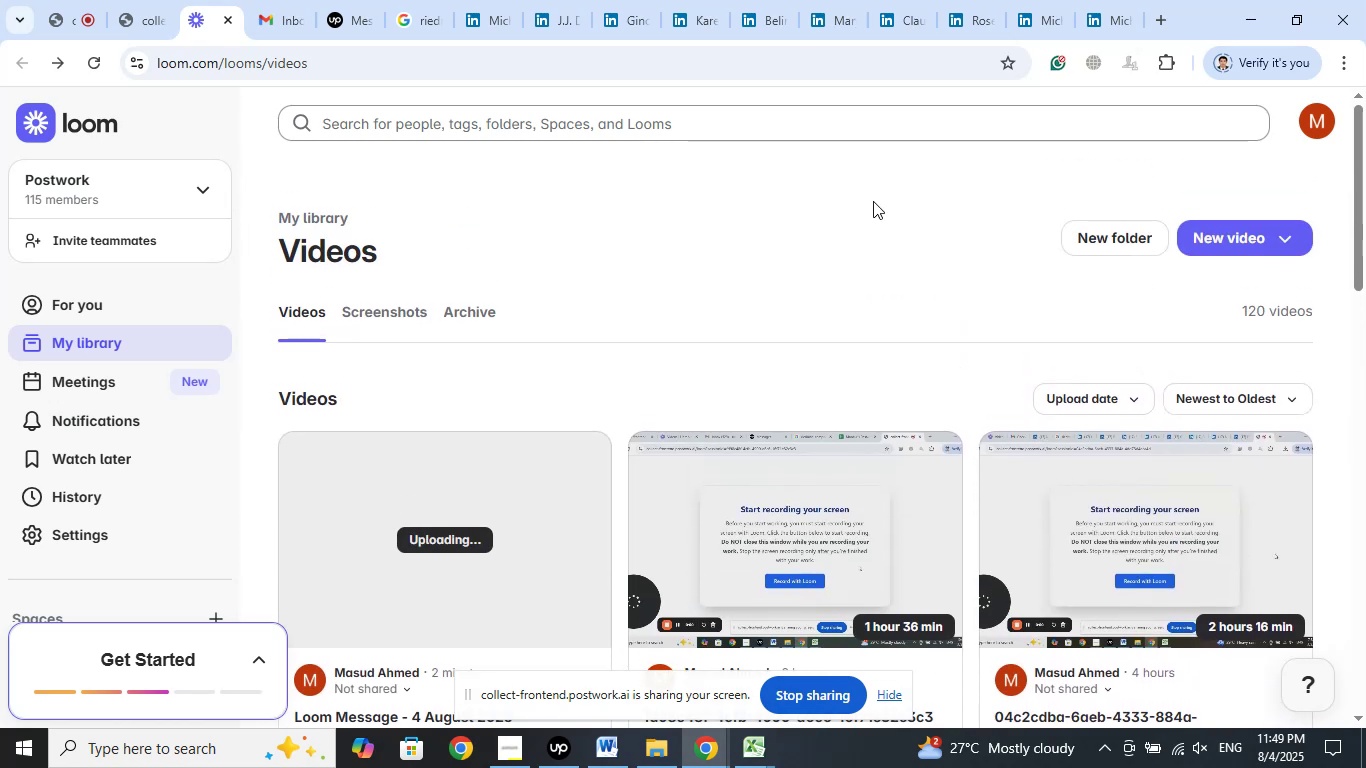 
left_click([874, 200])
 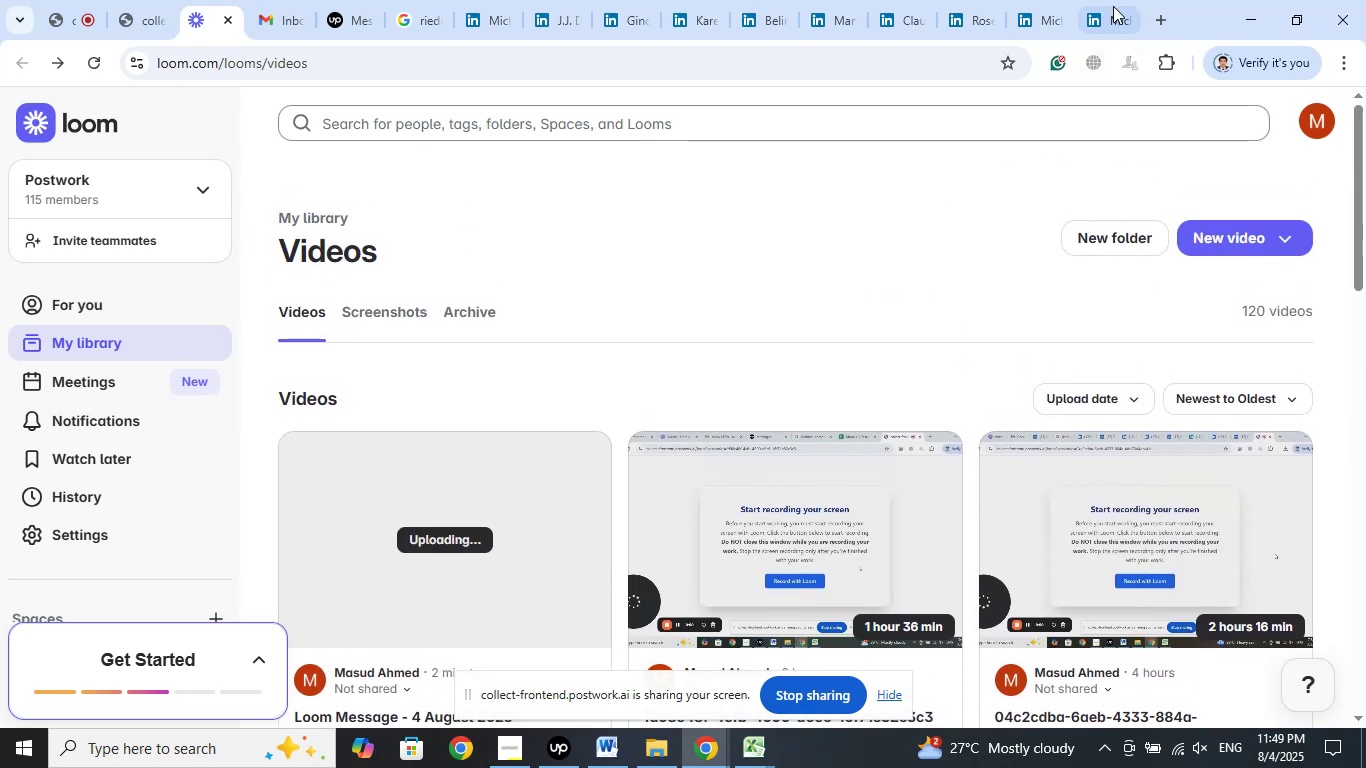 
left_click([1113, 1])
 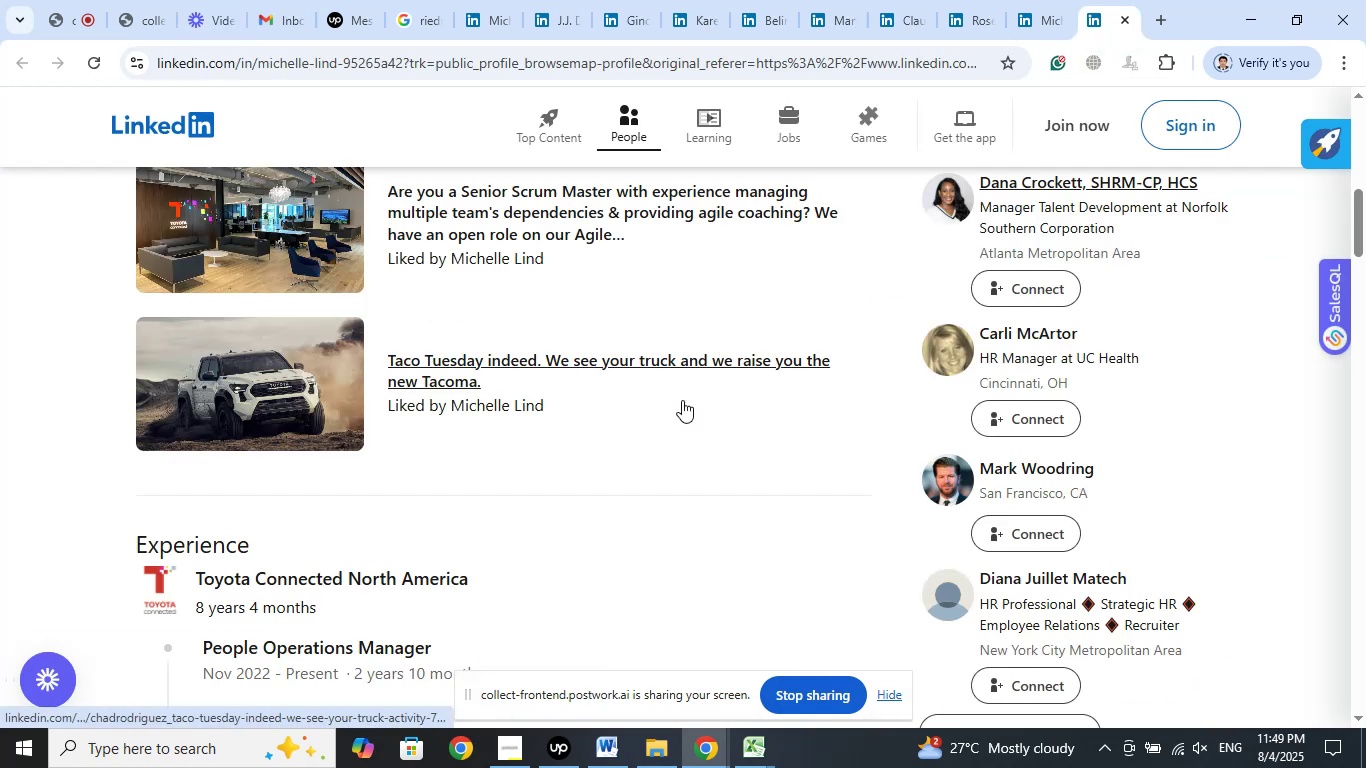 
scroll: coordinate [687, 400], scroll_direction: up, amount: 3.0
 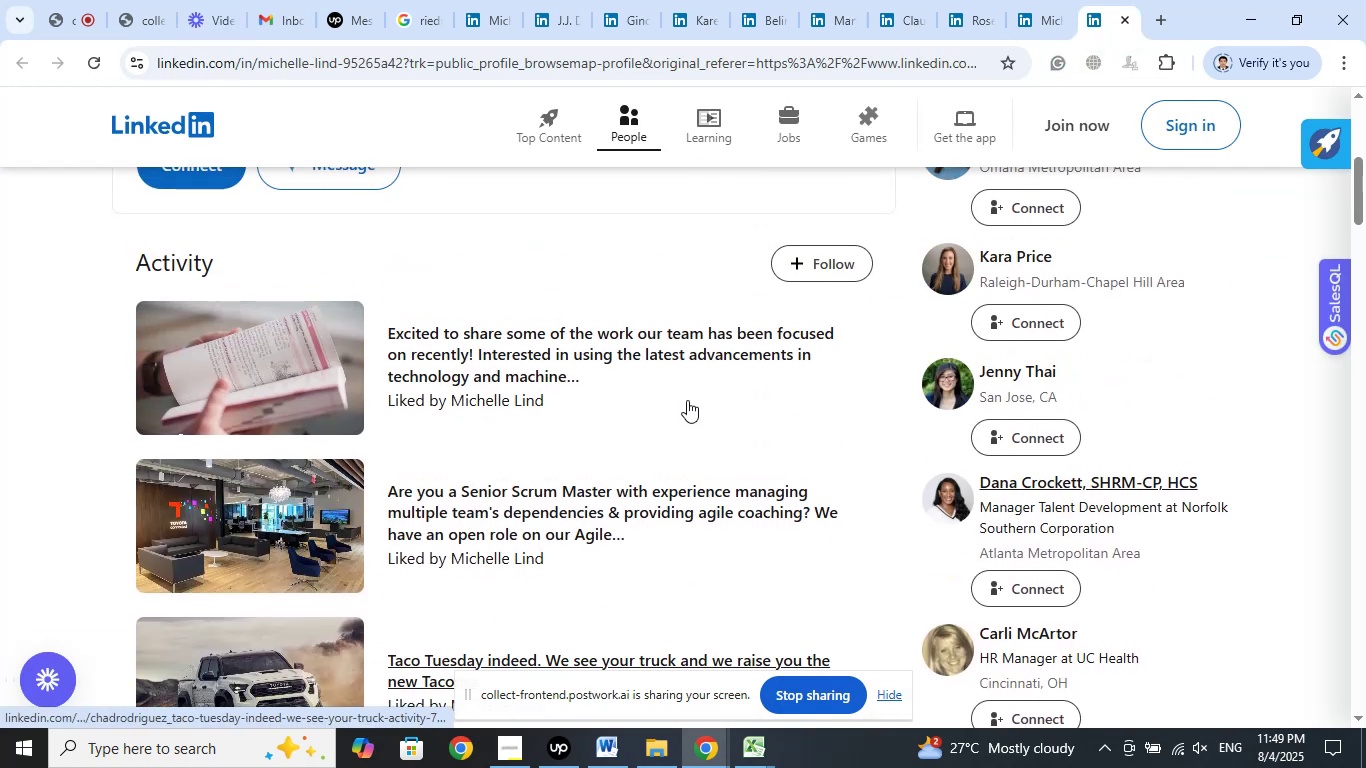 
scroll: coordinate [687, 400], scroll_direction: down, amount: 3.0
 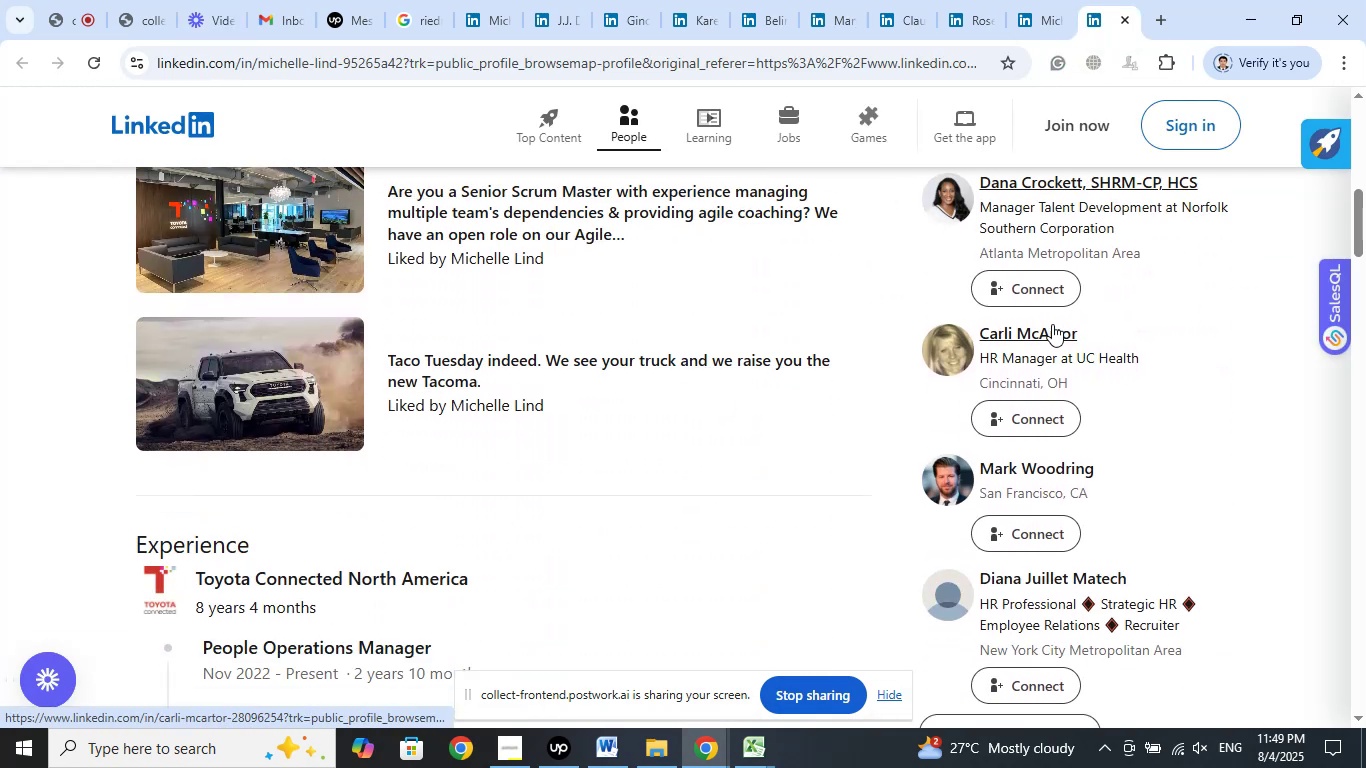 
right_click([1044, 320])
 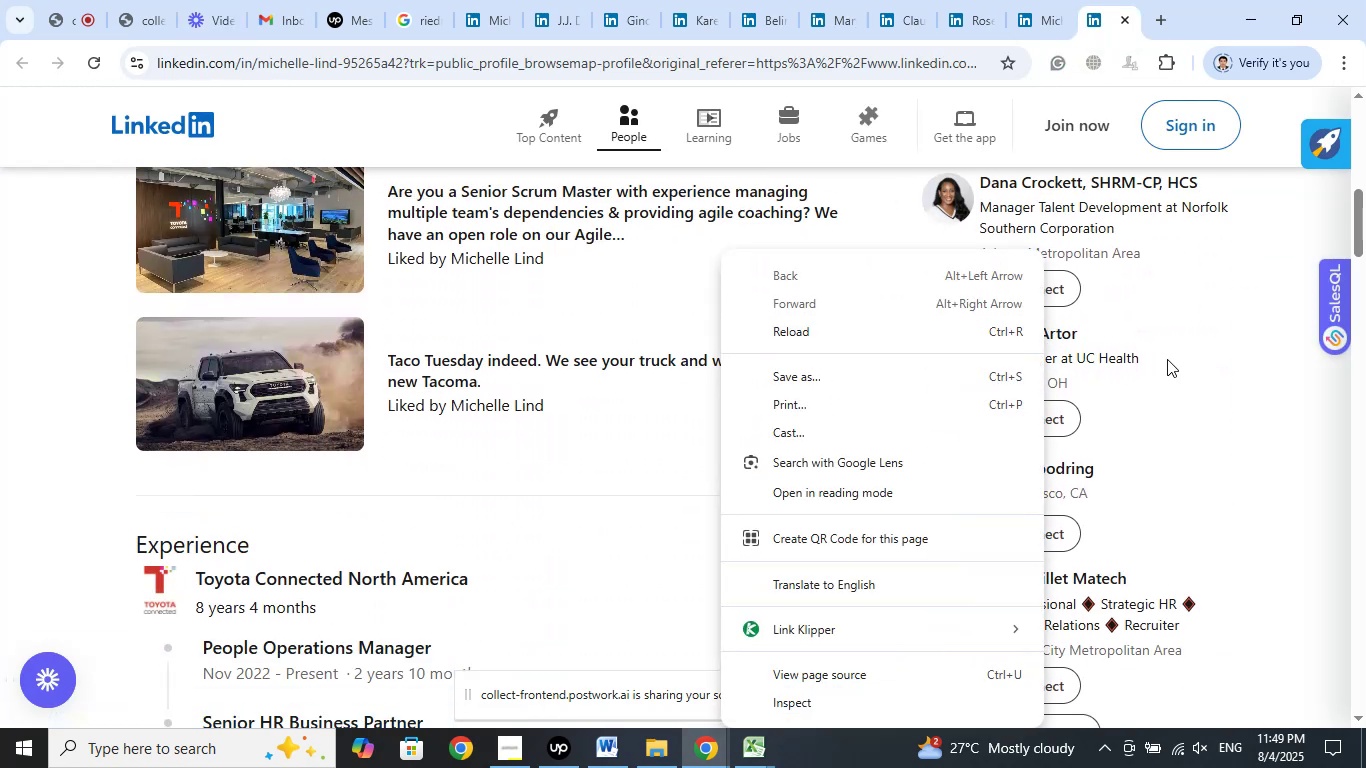 
left_click([1167, 359])
 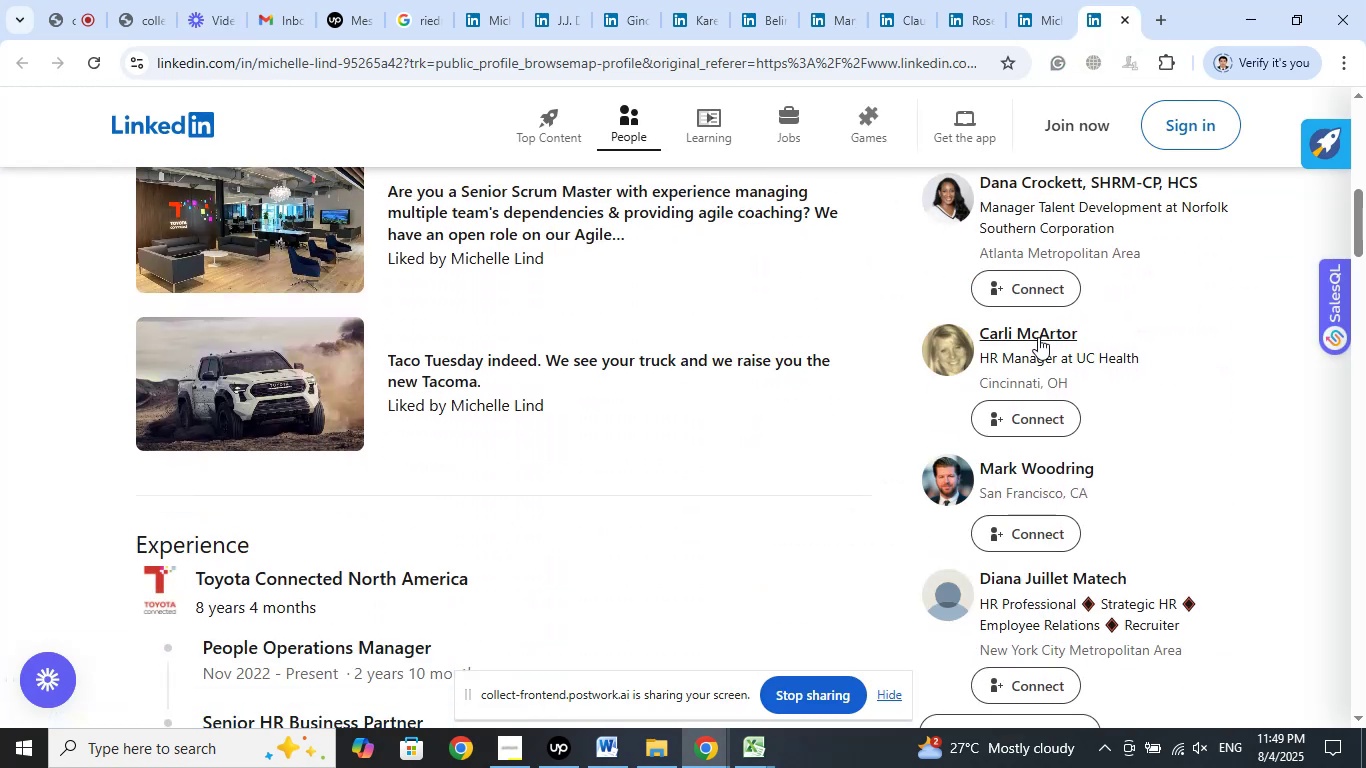 
right_click([1037, 335])
 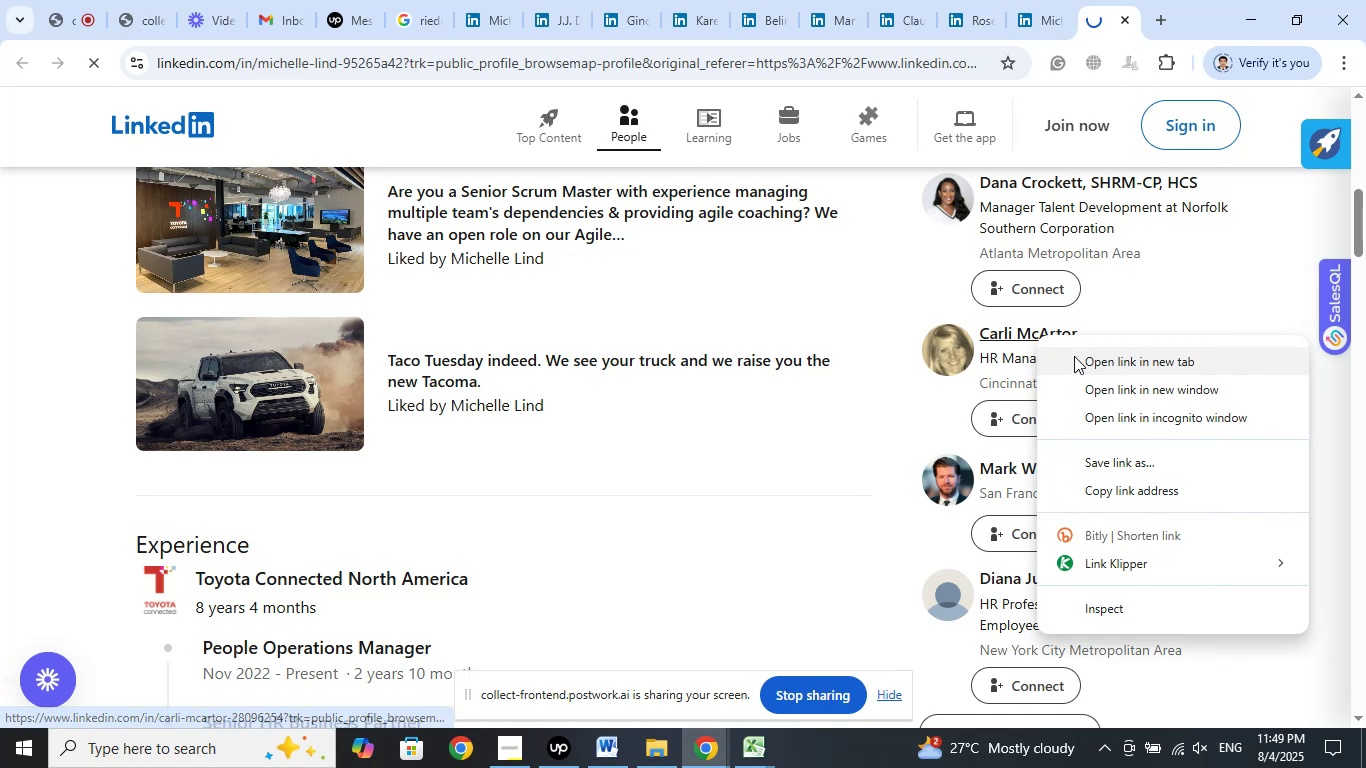 
left_click([1074, 356])
 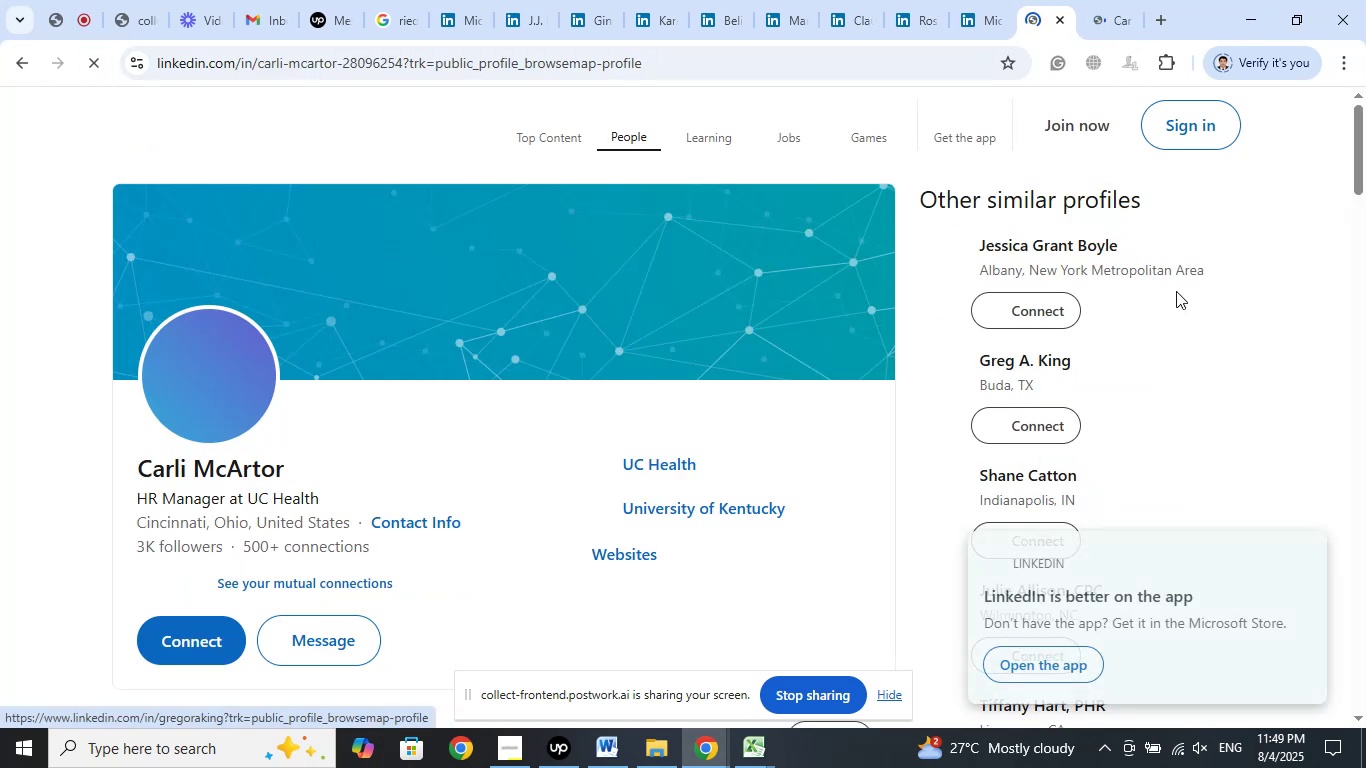 
wait(7.31)
 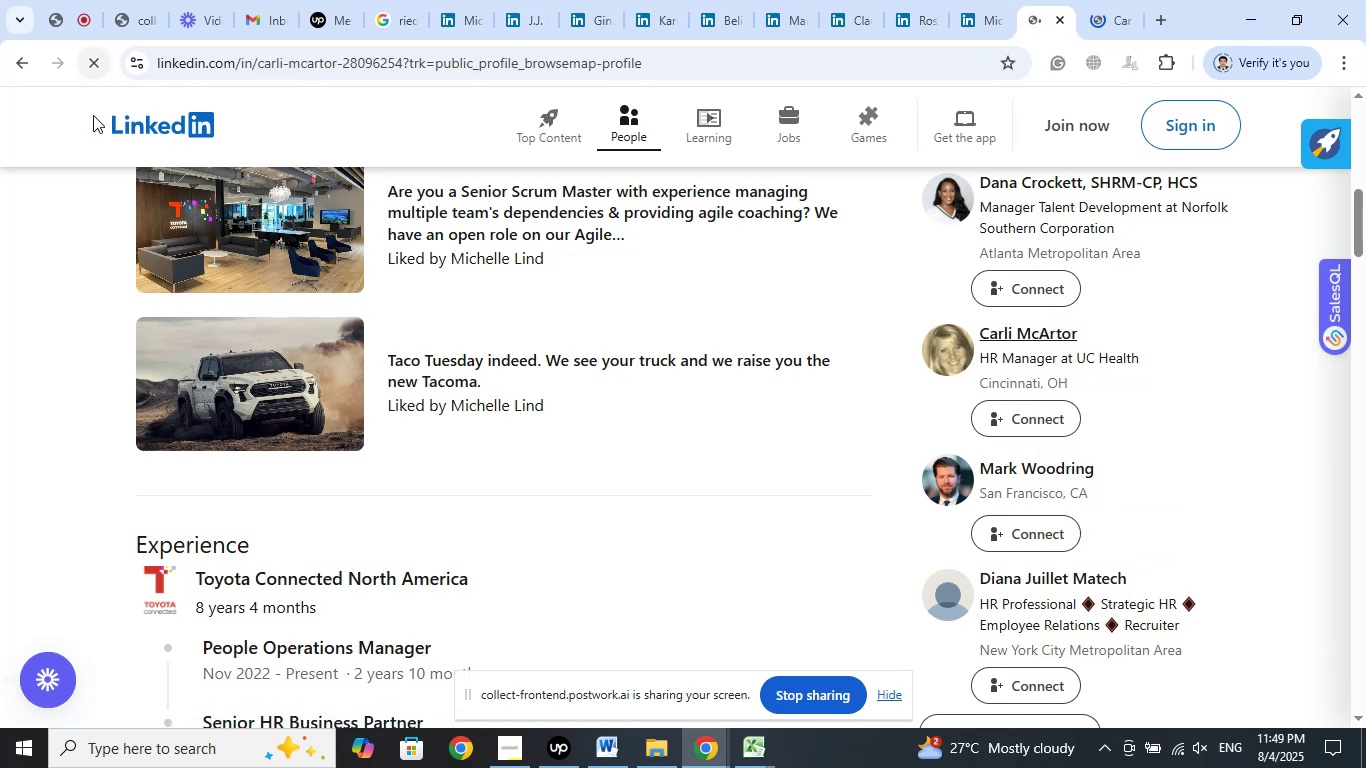 
scroll: coordinate [1250, 320], scroll_direction: up, amount: 4.0
 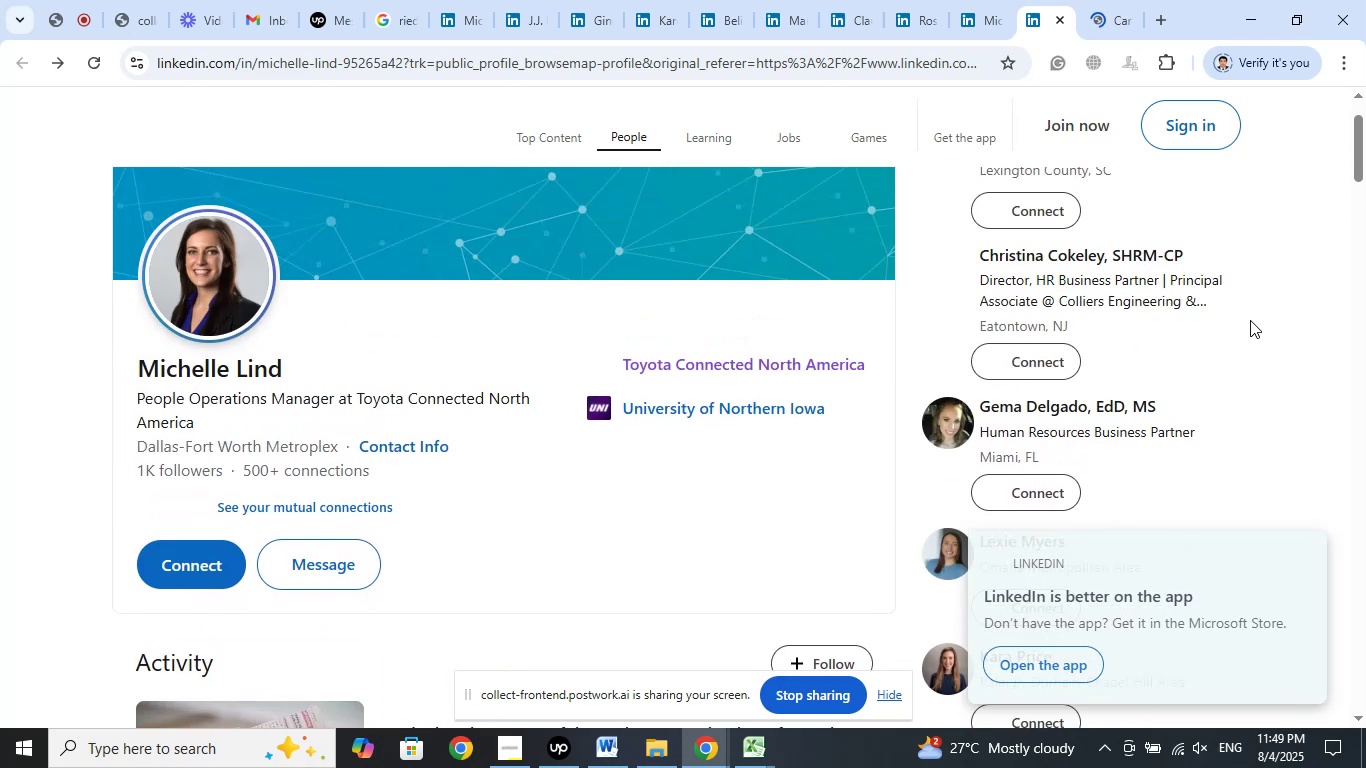 
scroll: coordinate [1250, 320], scroll_direction: down, amount: 8.0
 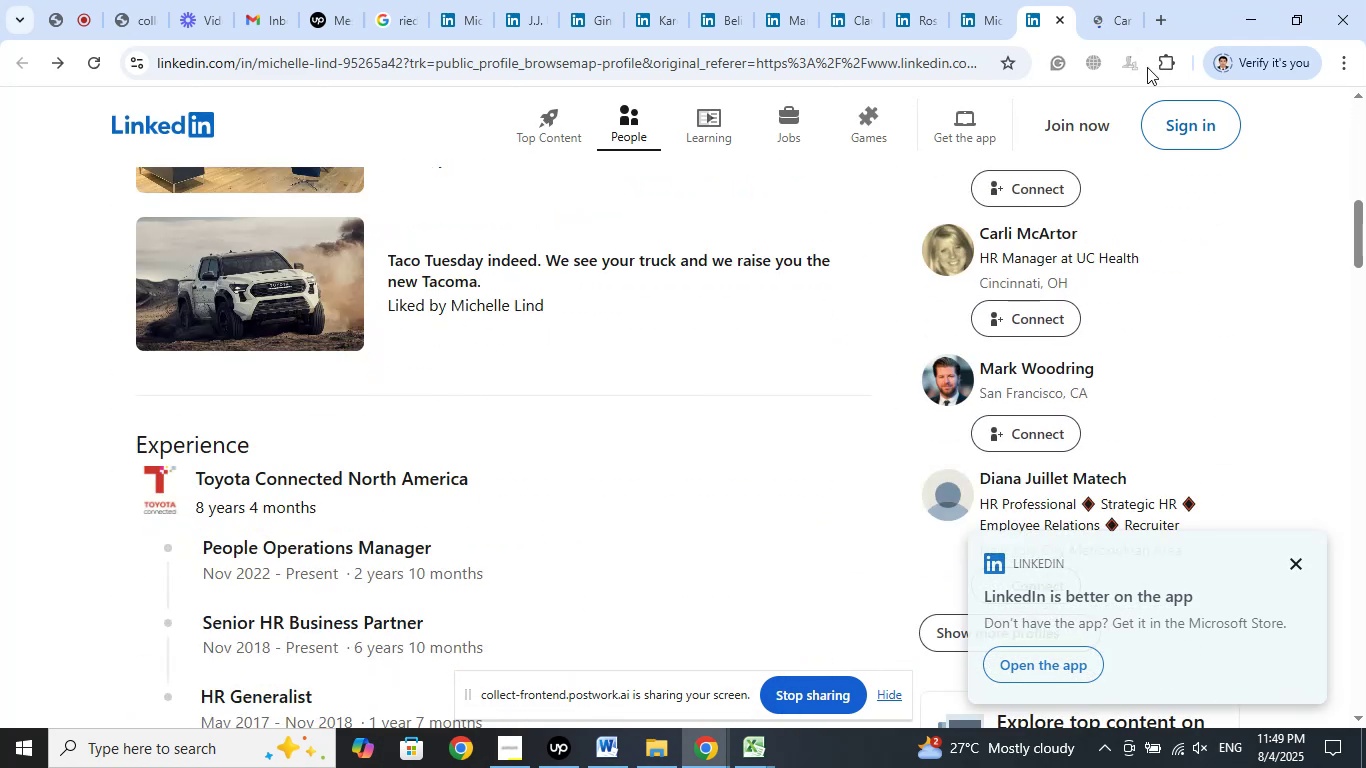 
left_click([1126, 24])
 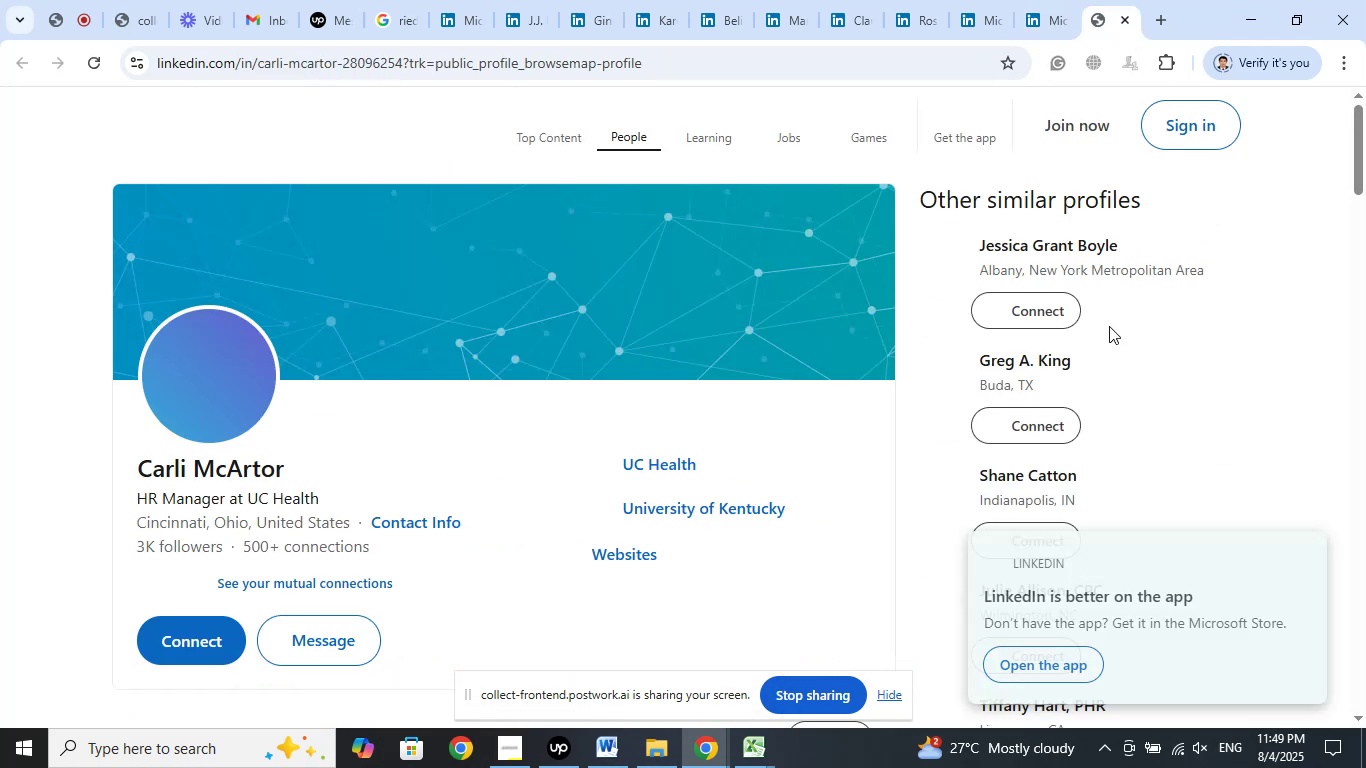 
mouse_move([676, 458])
 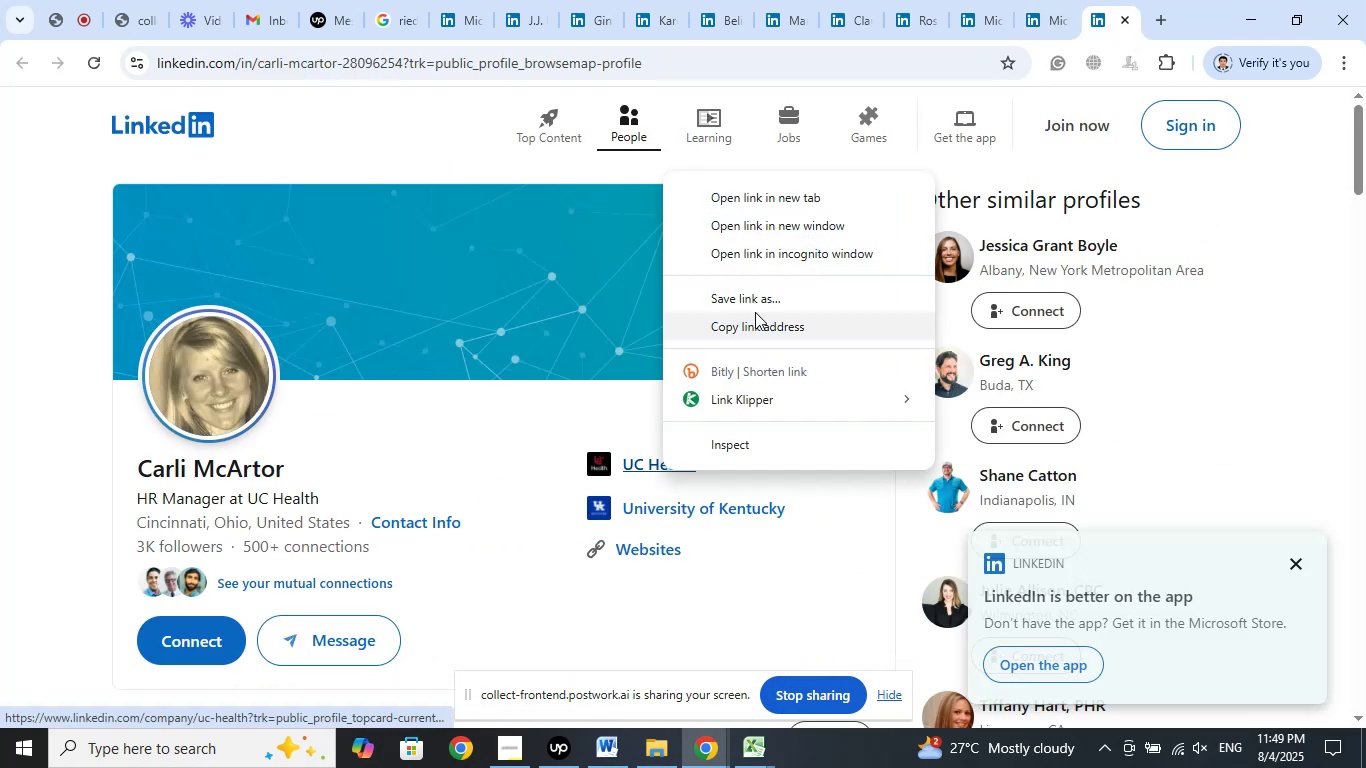 
right_click([663, 470])
 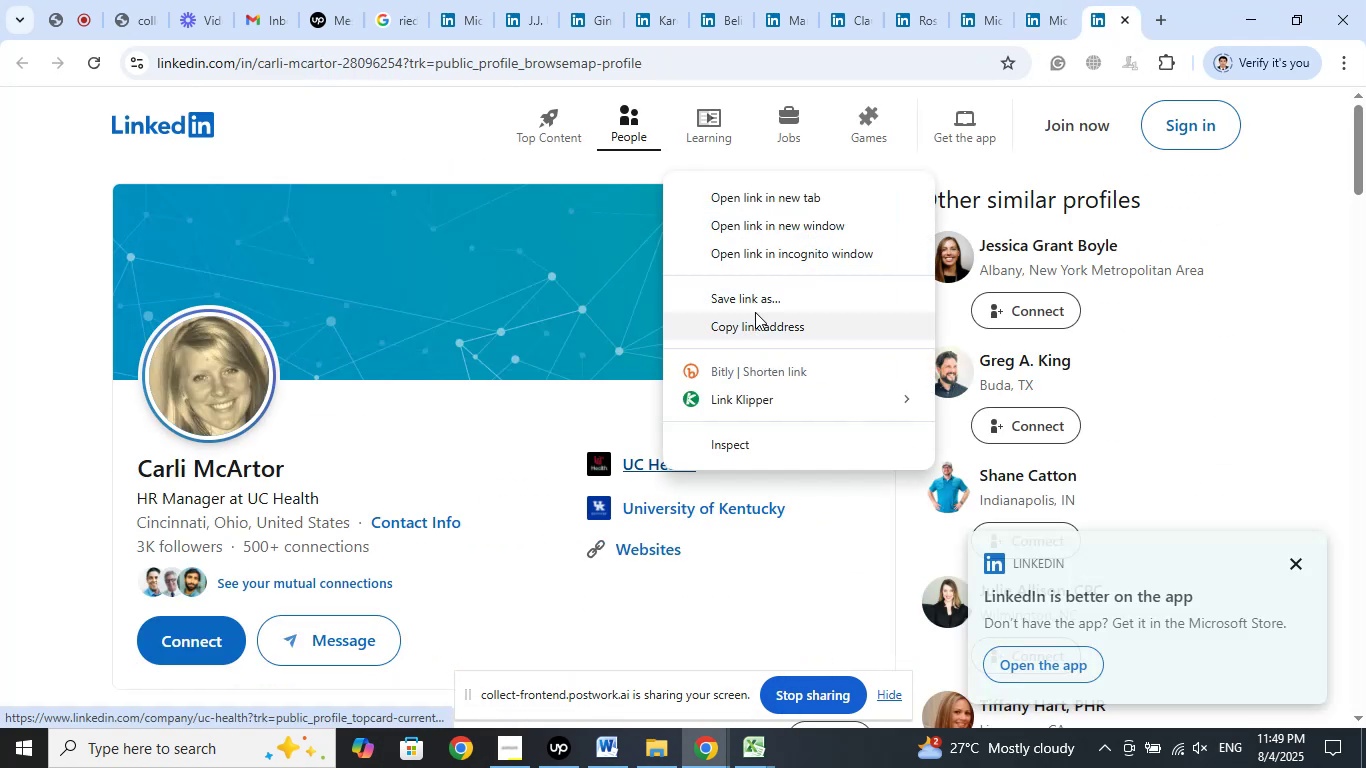 
left_click([758, 206])
 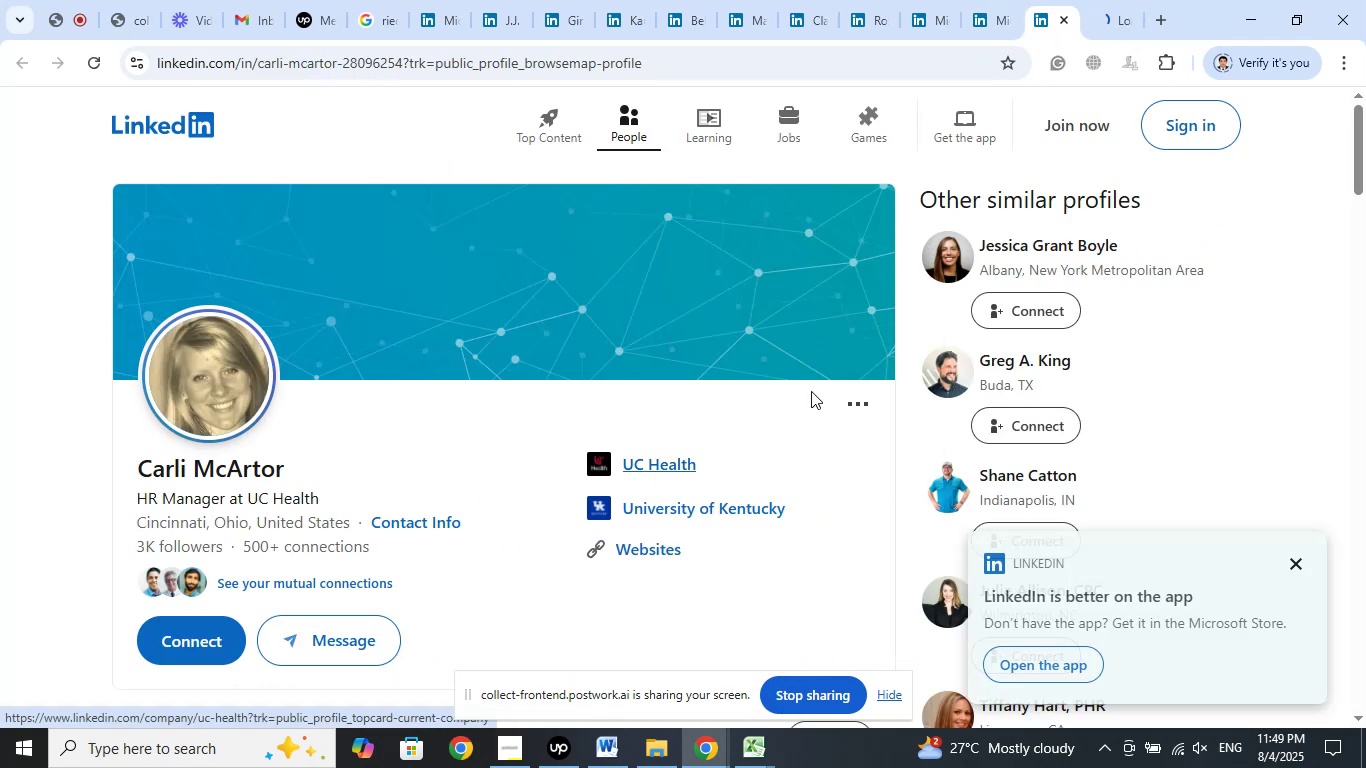 
scroll: coordinate [823, 400], scroll_direction: none, amount: 0.0
 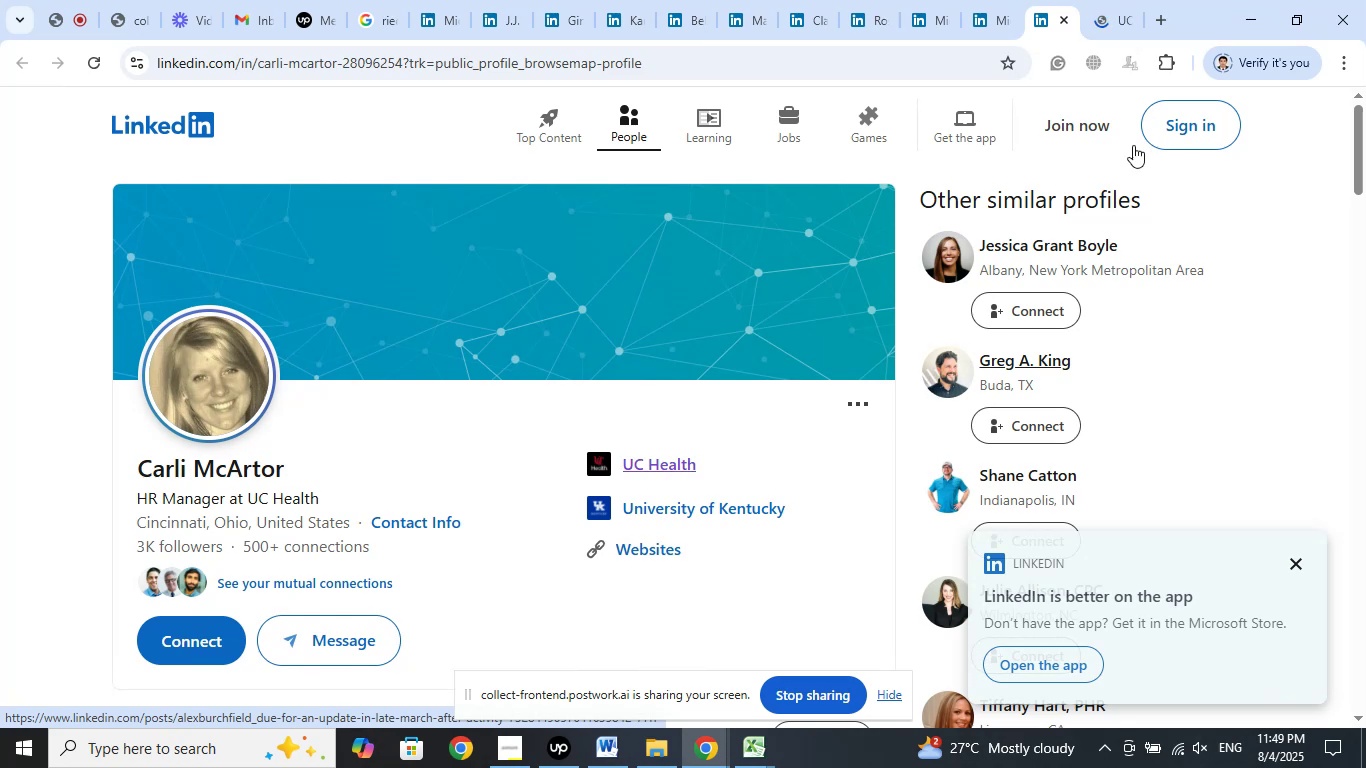 
left_click([1123, 0])
 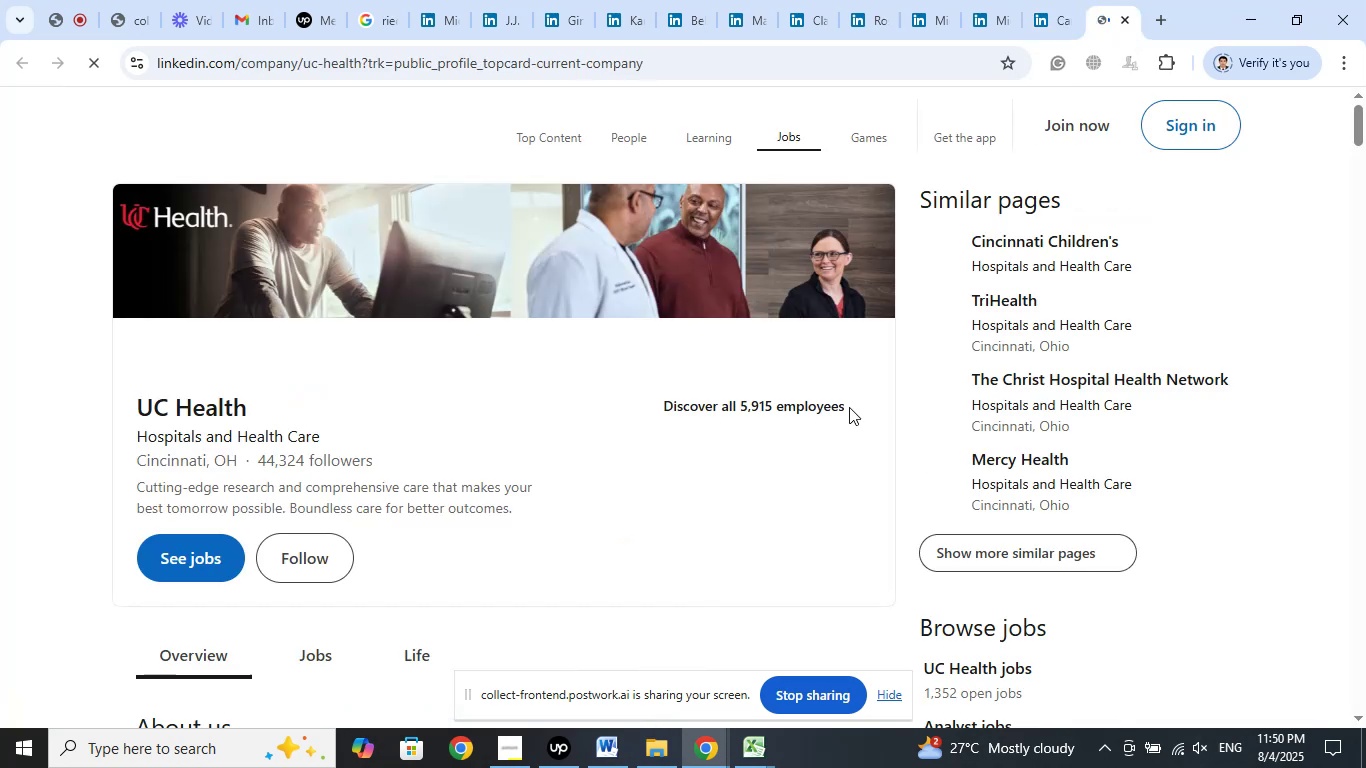 
scroll: coordinate [560, 424], scroll_direction: down, amount: 9.0
 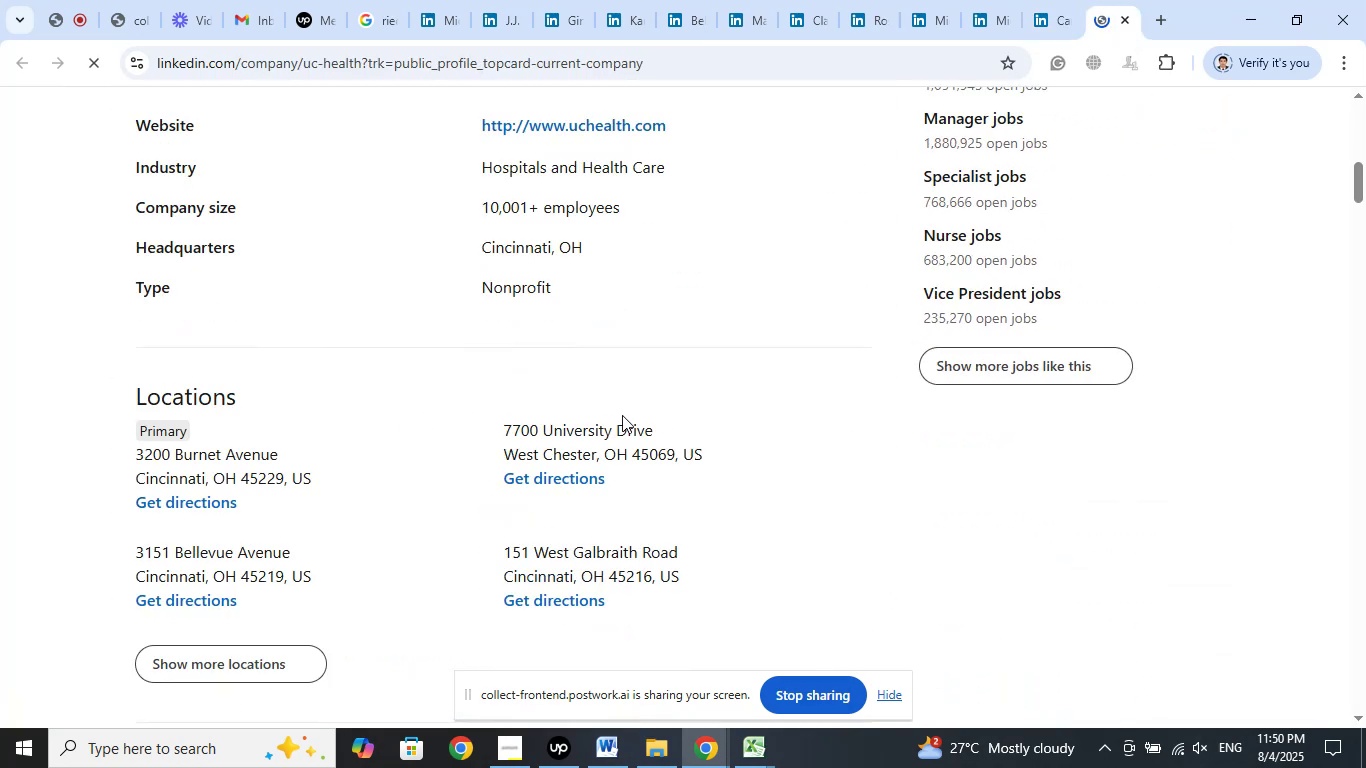 
scroll: coordinate [634, 413], scroll_direction: up, amount: 1.0
 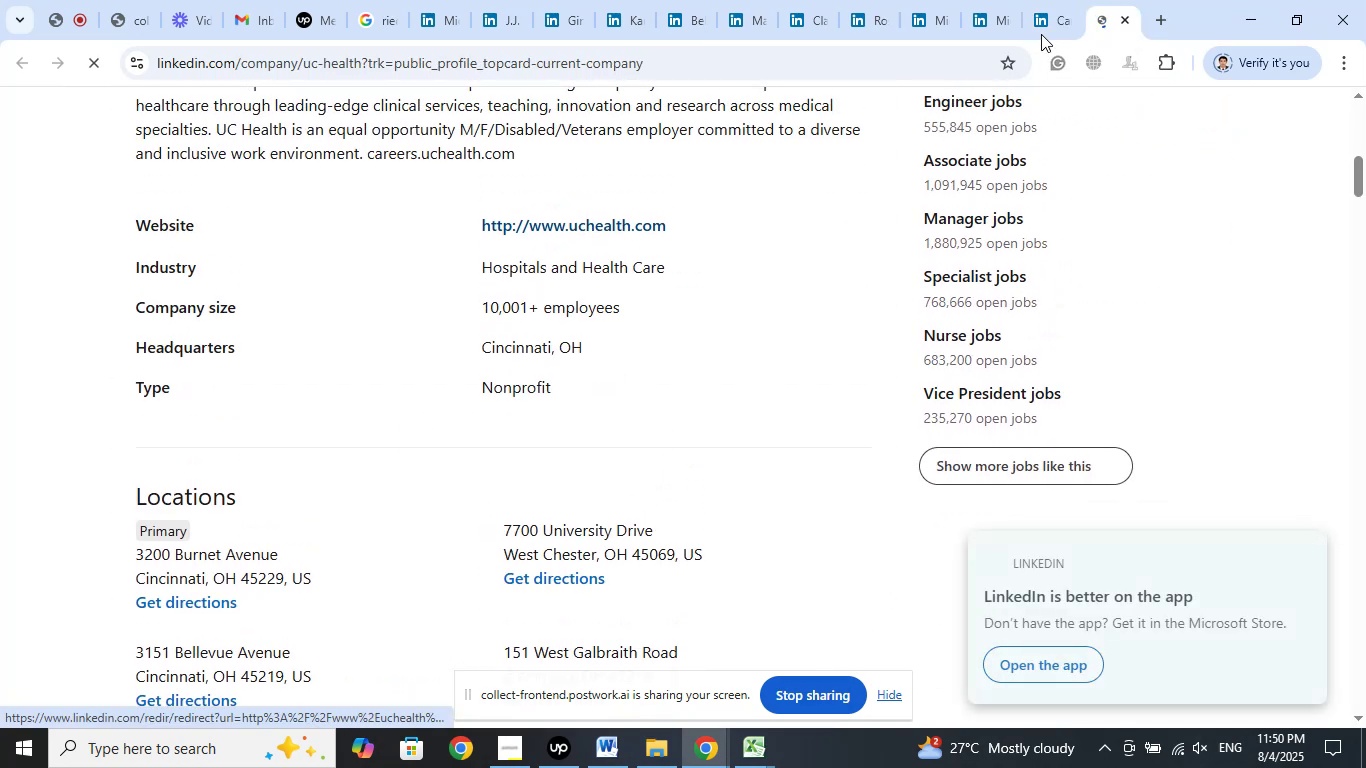 
left_click([1045, 9])
 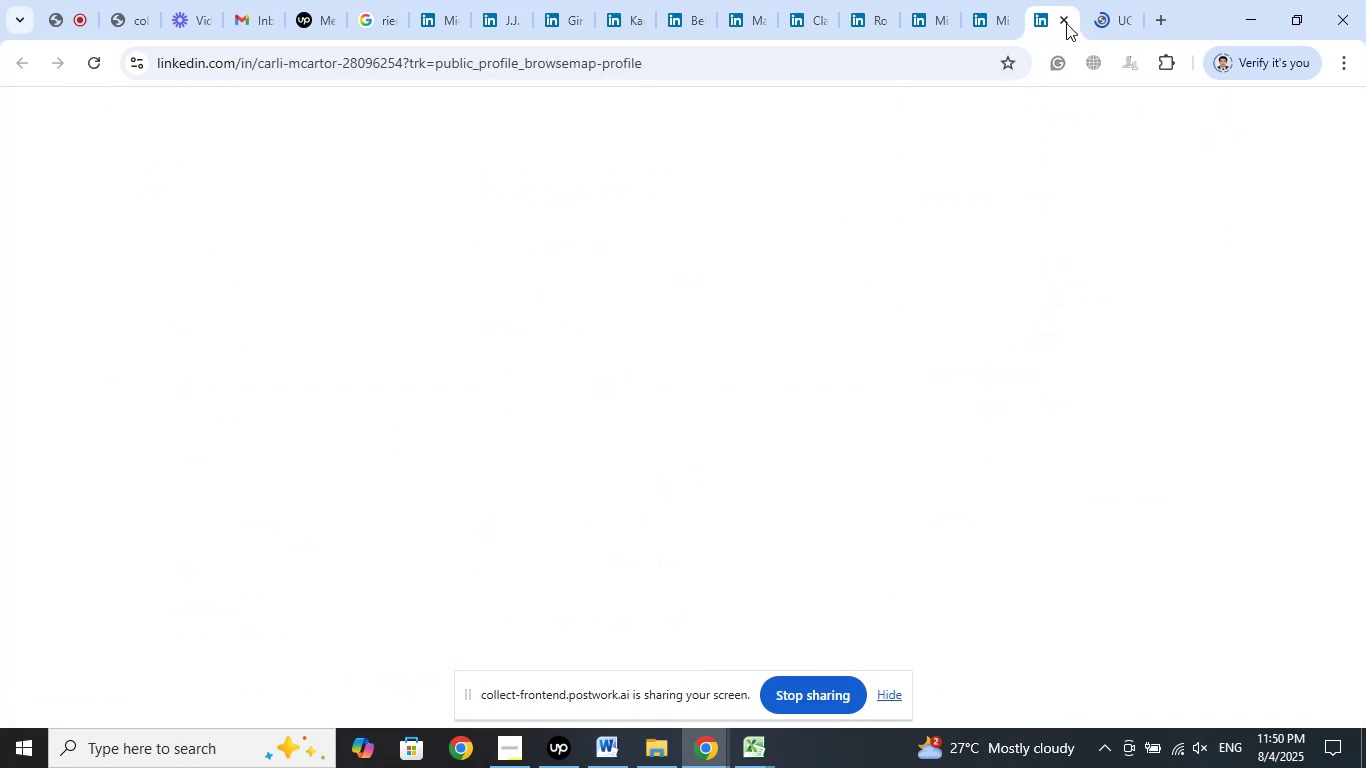 
left_click([1066, 23])
 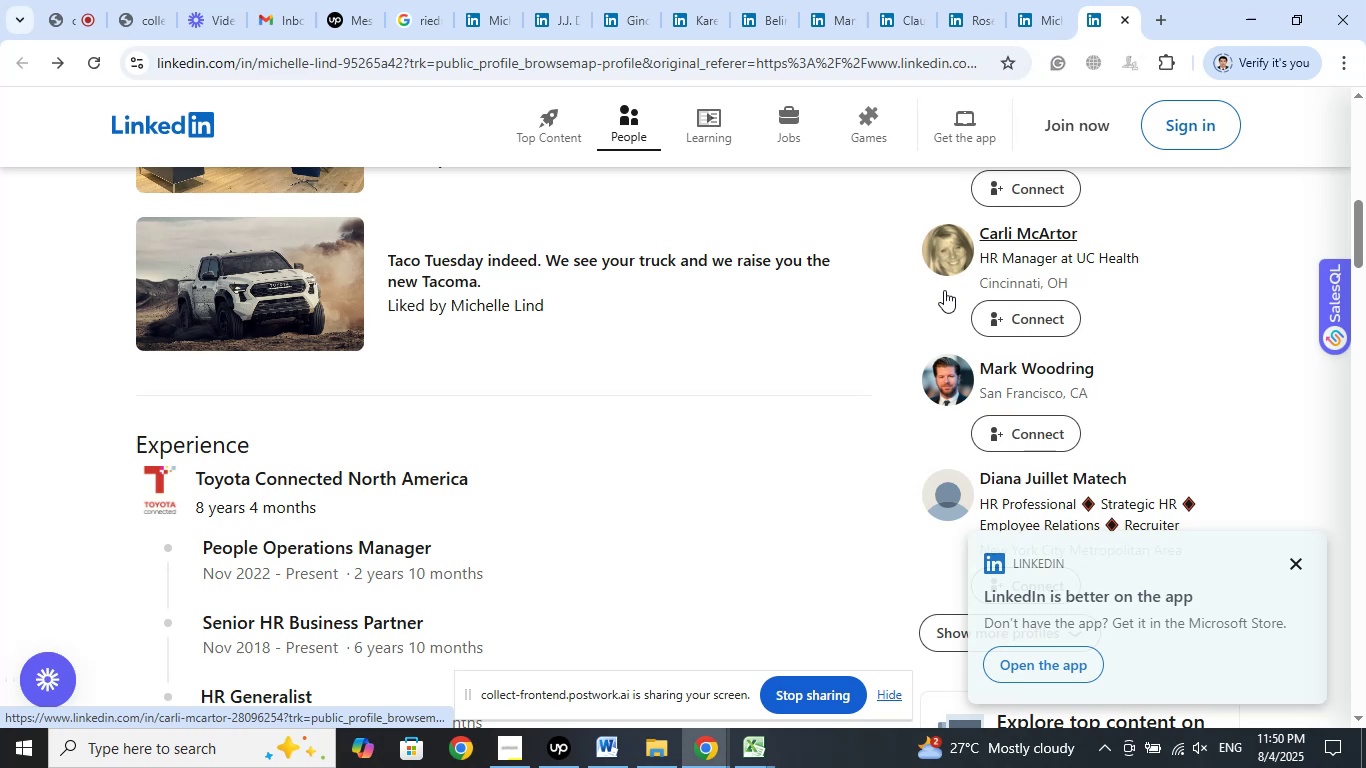 
wait(5.72)
 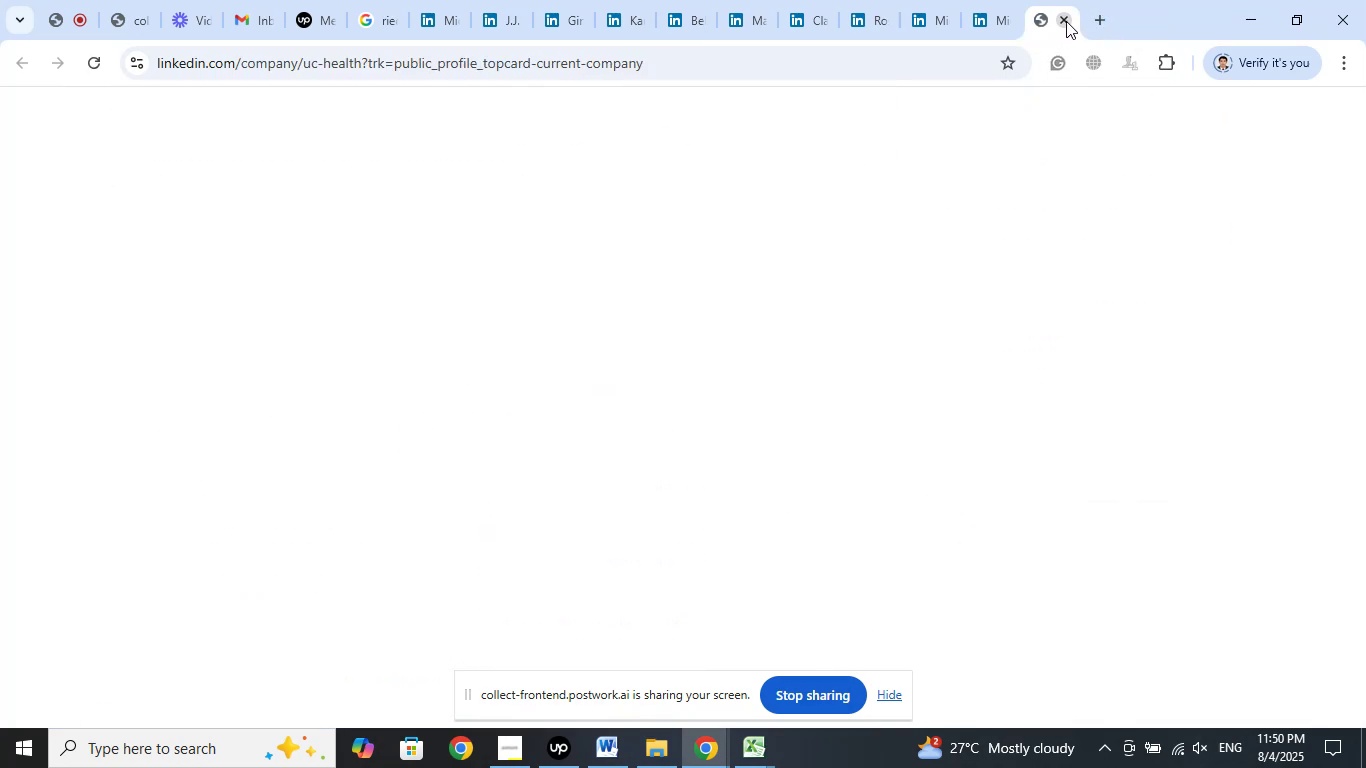 
scroll: coordinate [1196, 396], scroll_direction: down, amount: 1.0
 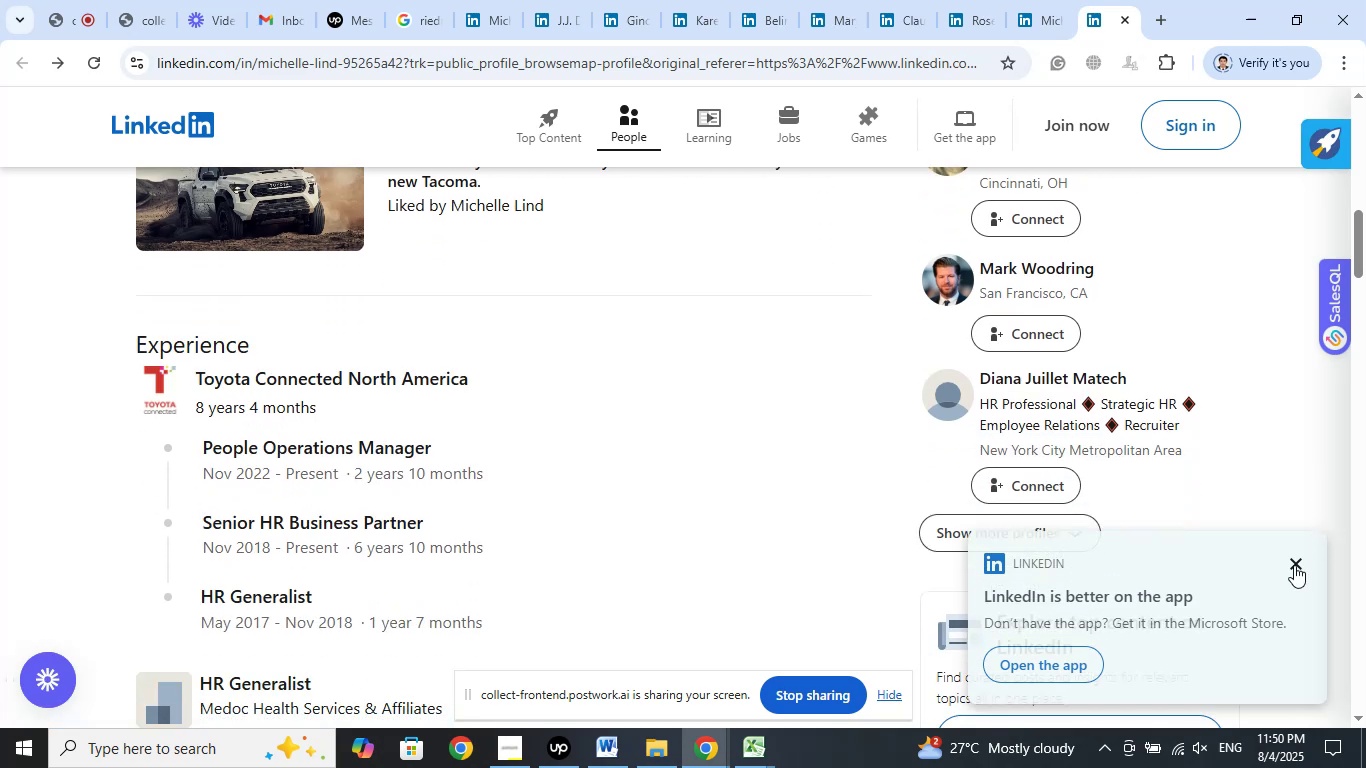 
left_click([1291, 565])
 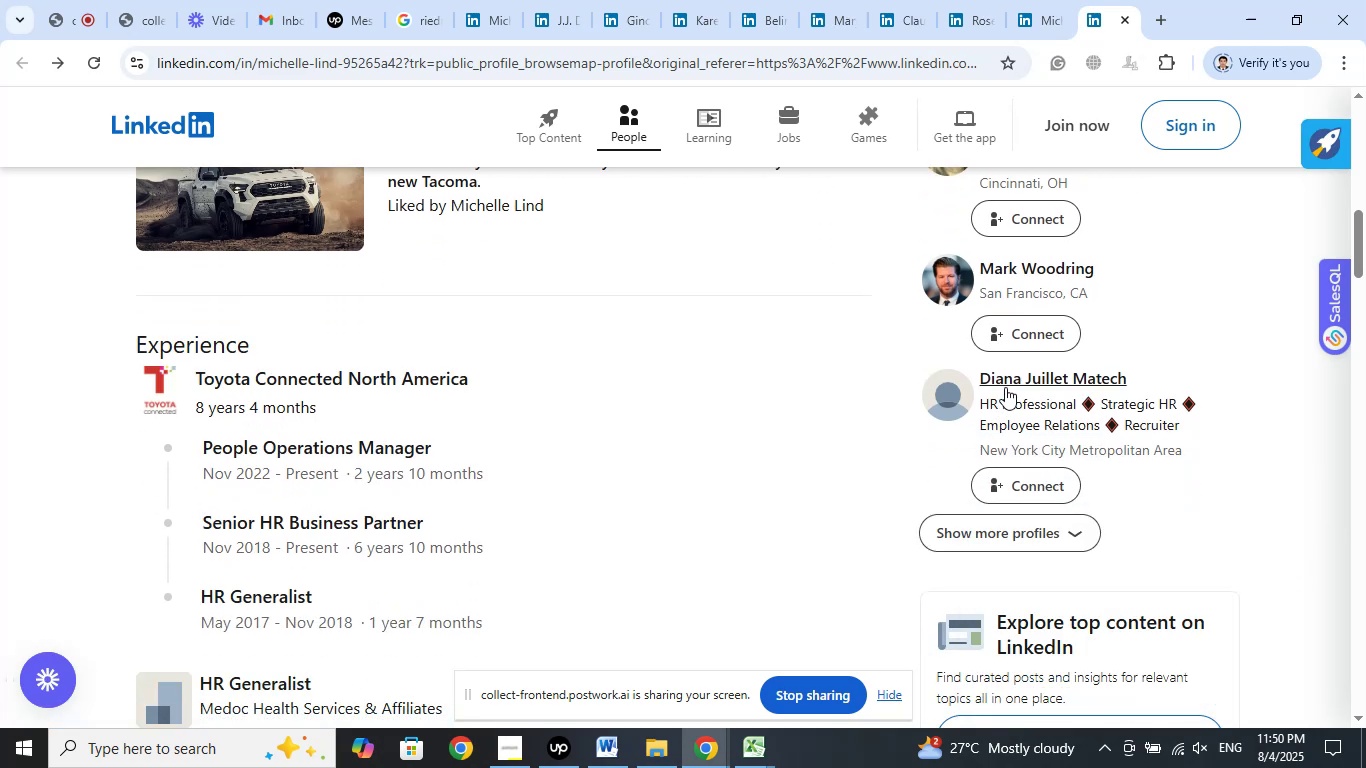 
right_click([1013, 379])
 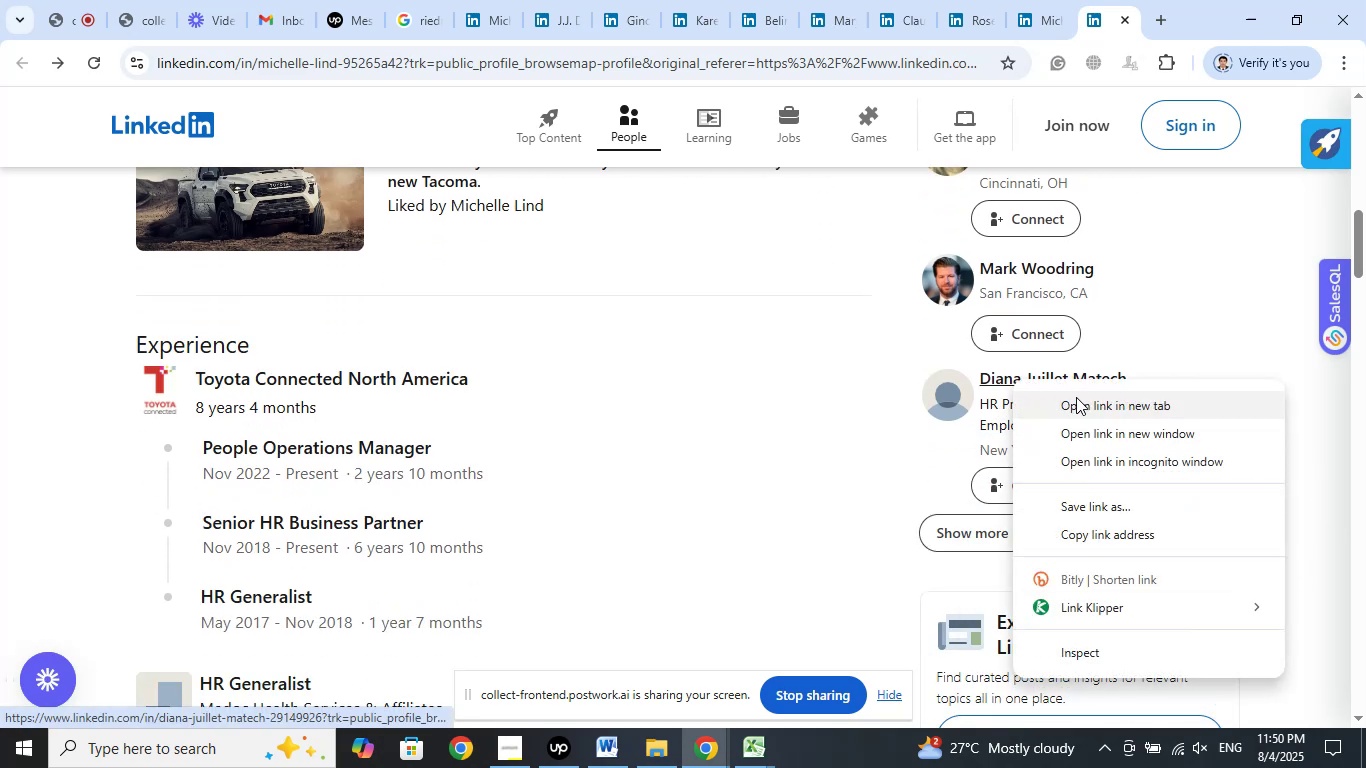 
left_click([1076, 397])
 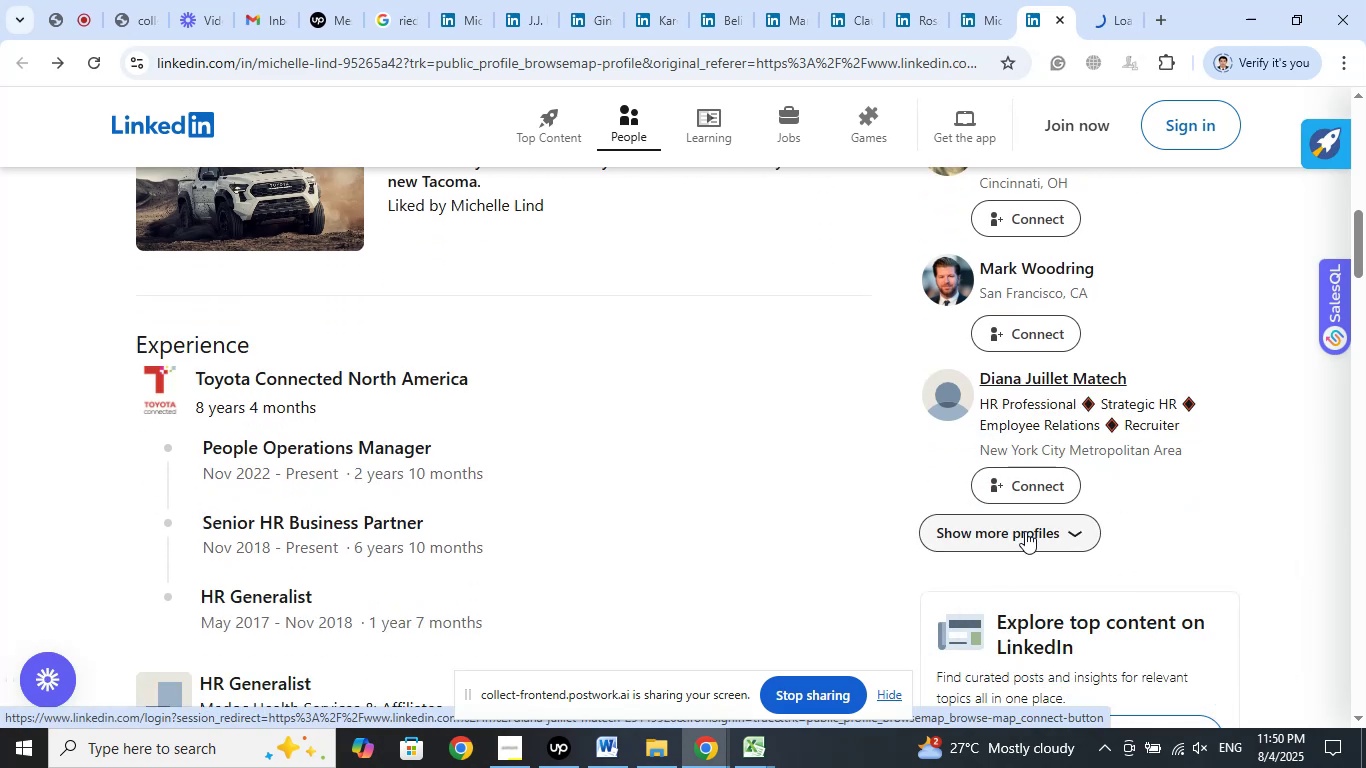 
left_click([1023, 533])
 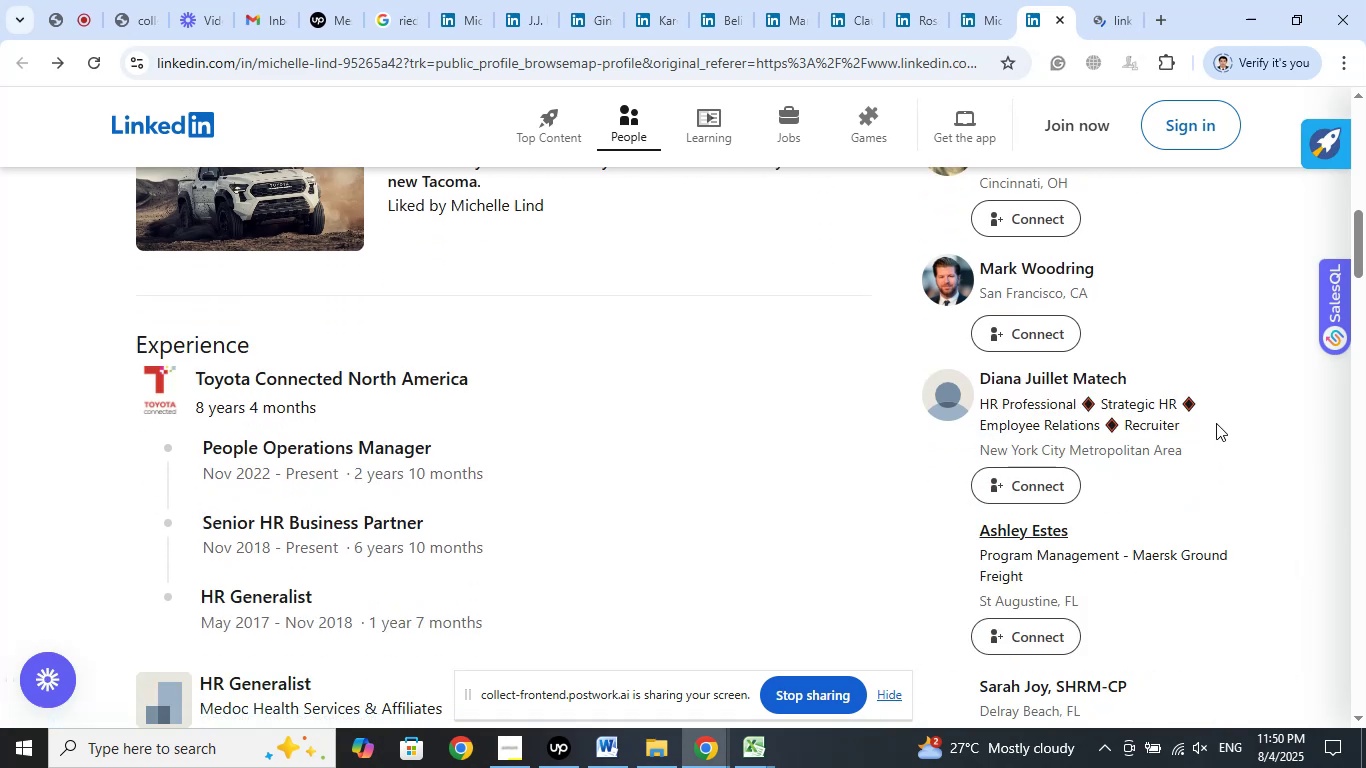 
scroll: coordinate [1217, 404], scroll_direction: down, amount: 7.0
 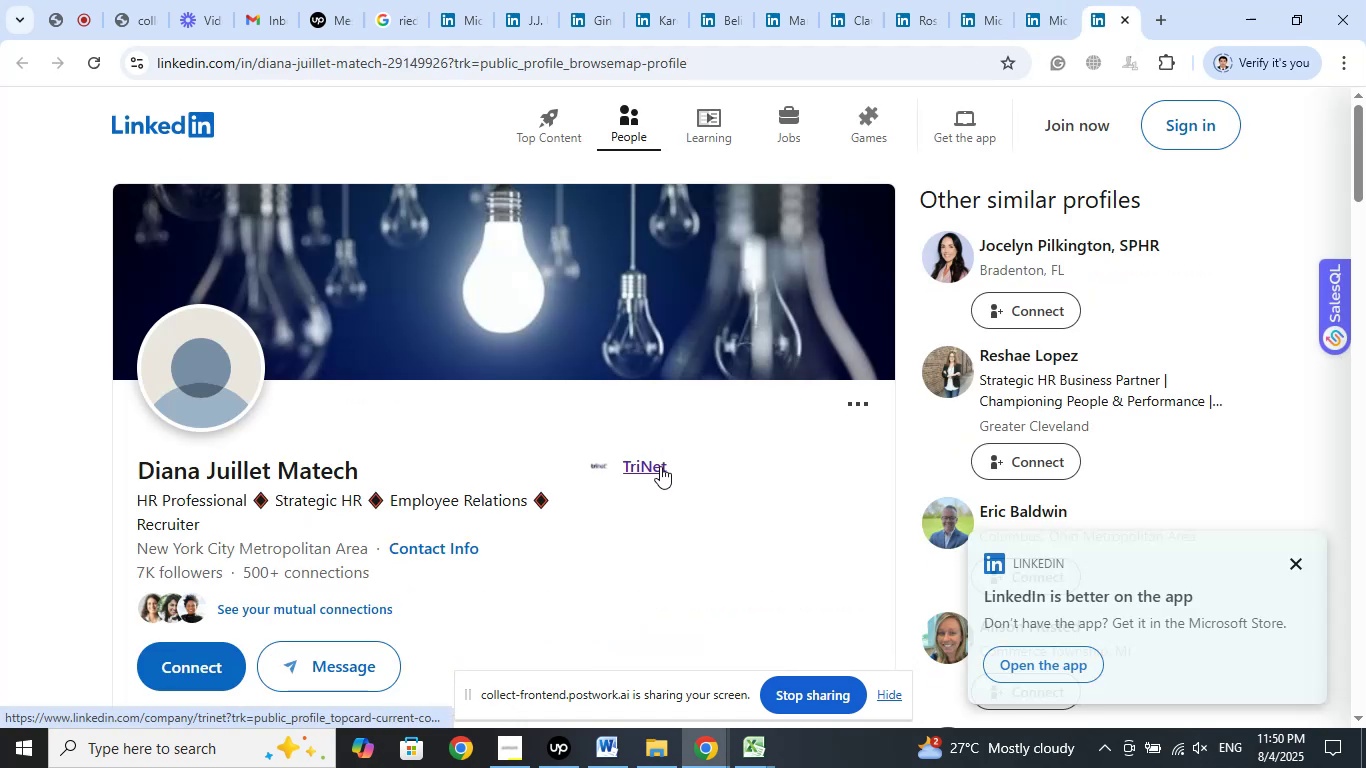 
wait(5.72)
 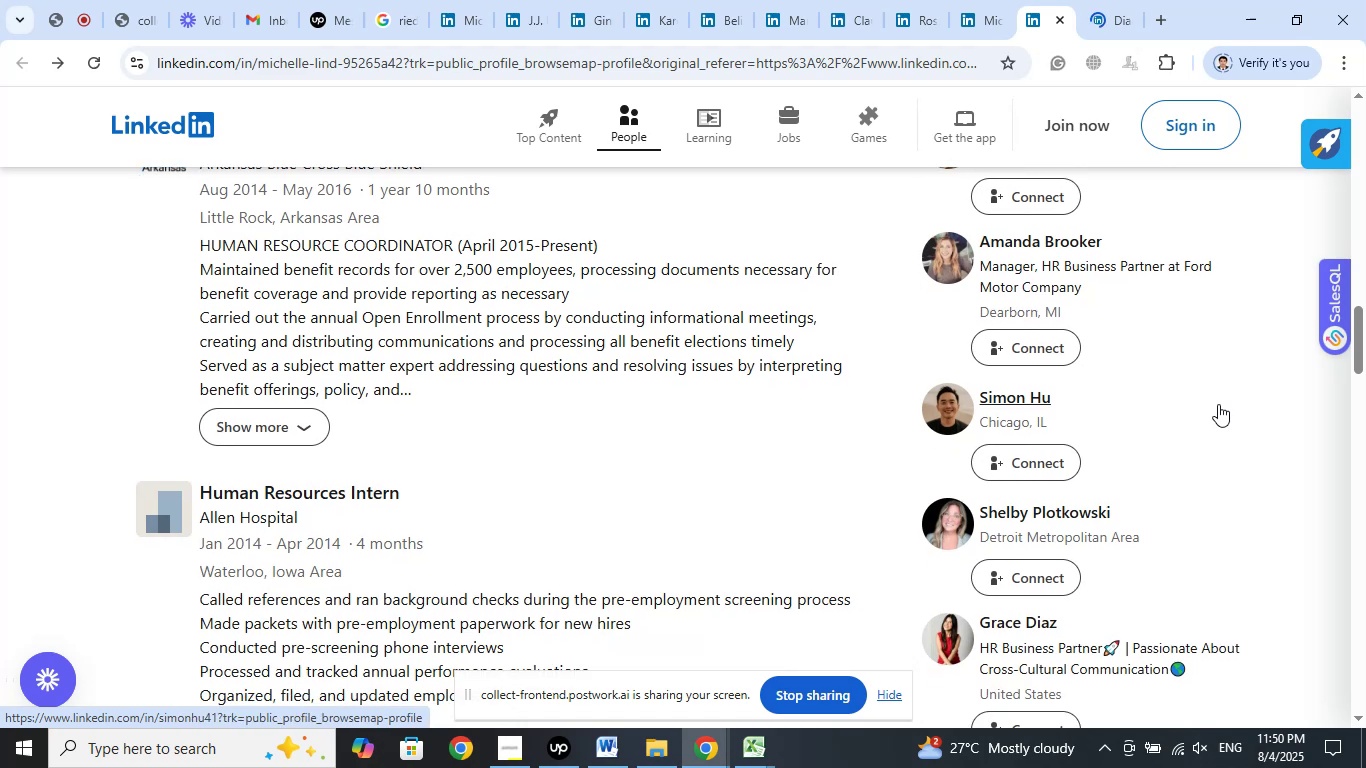 
left_click([1125, 26])
 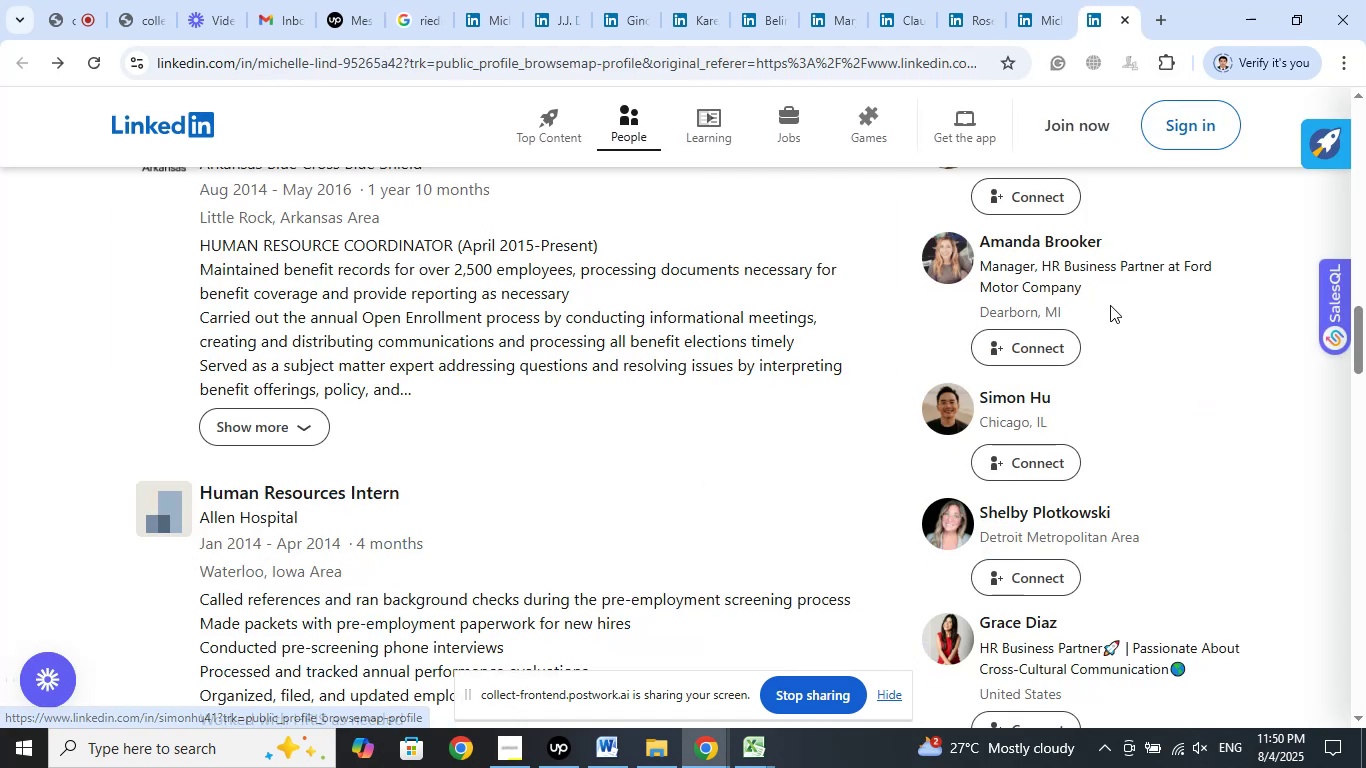 
right_click([1061, 237])
 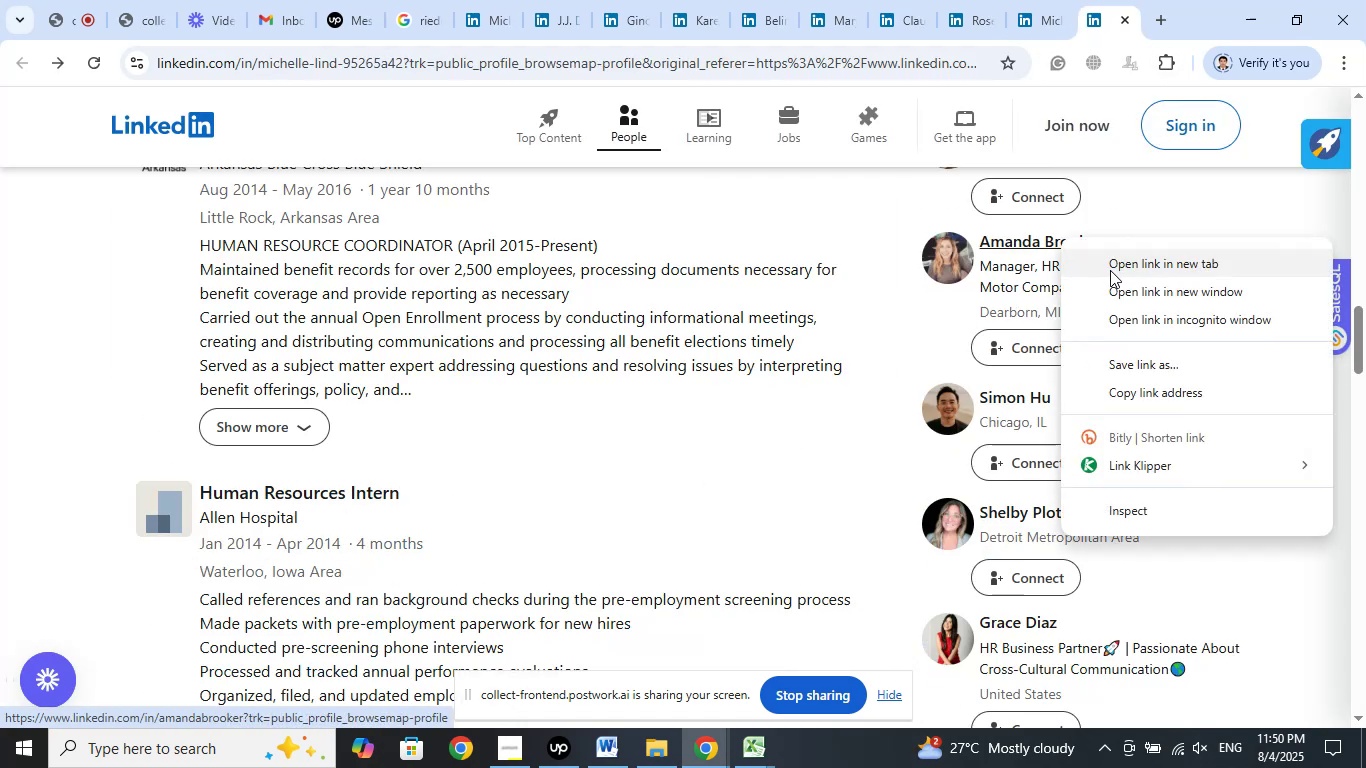 
left_click([1110, 270])
 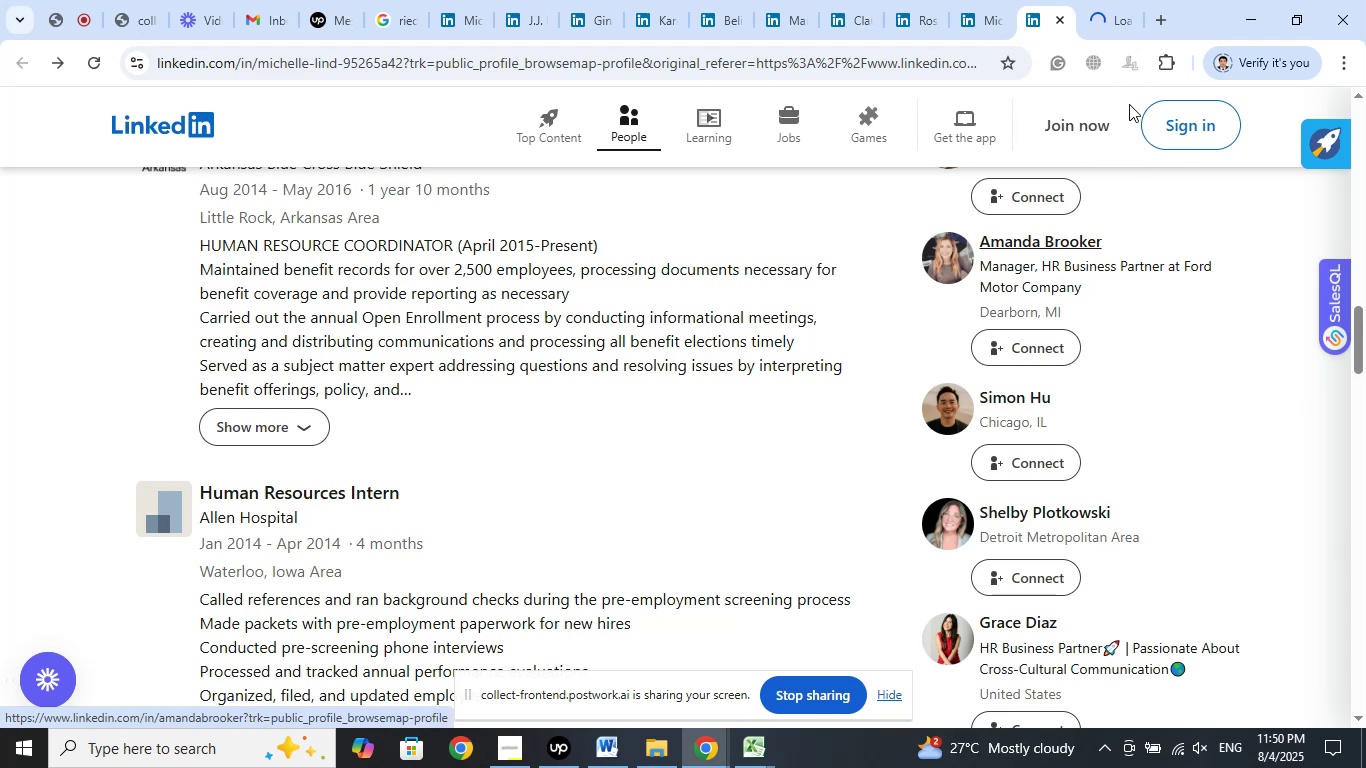 
left_click([1105, 0])
 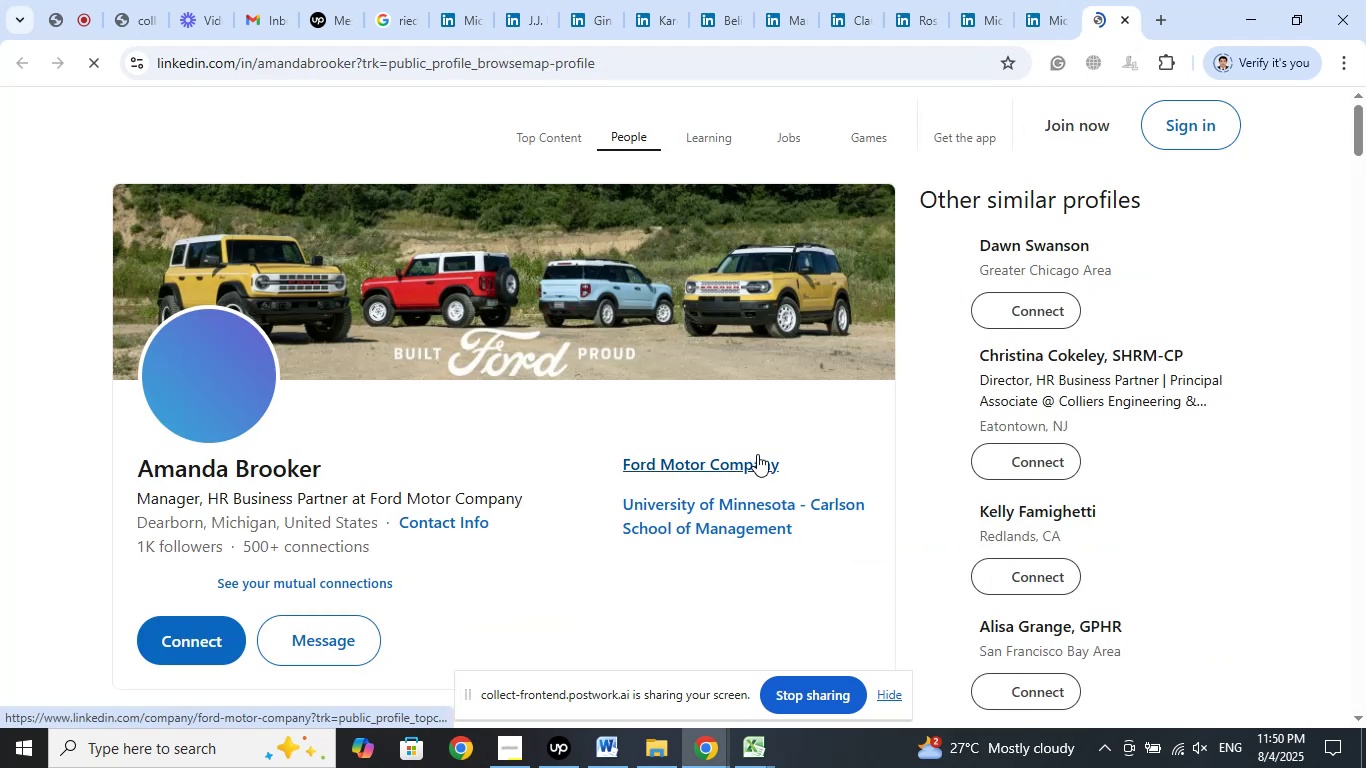 
right_click([741, 460])
 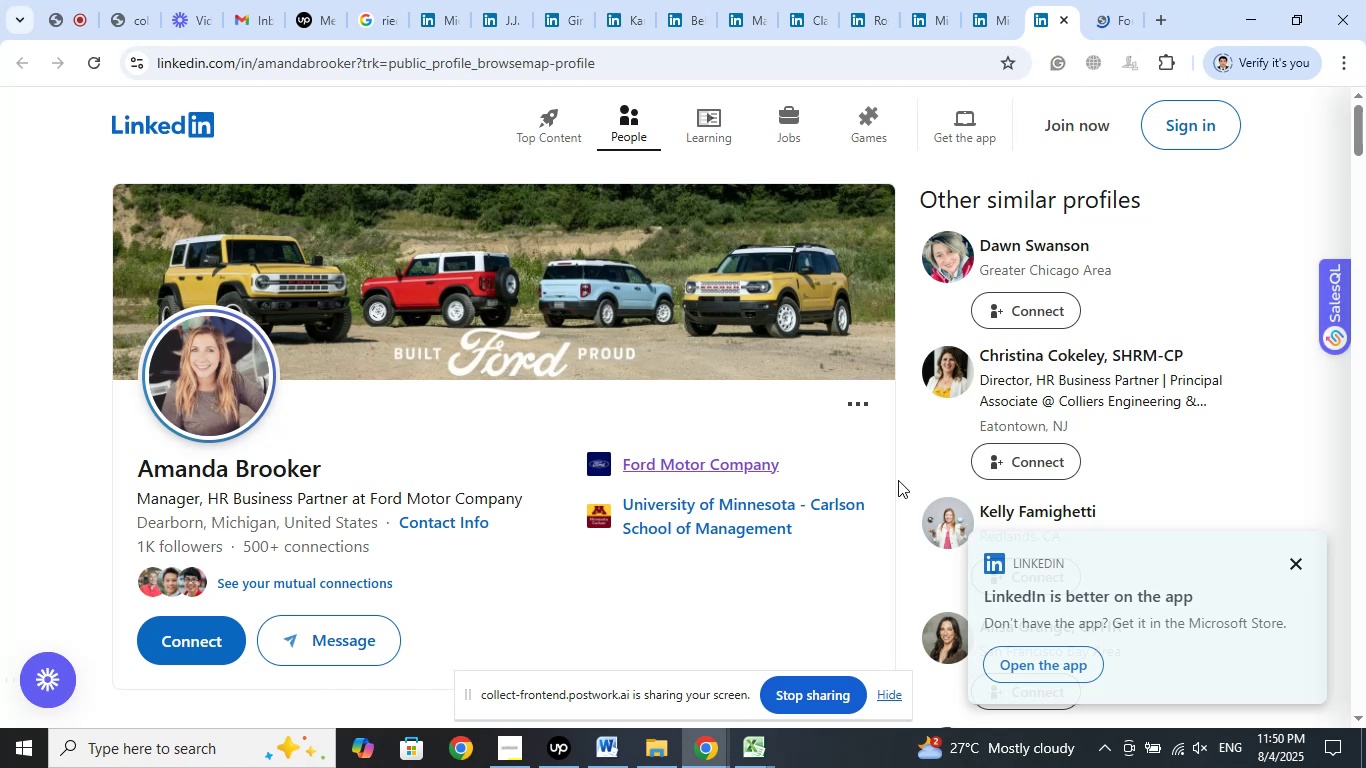 
wait(13.18)
 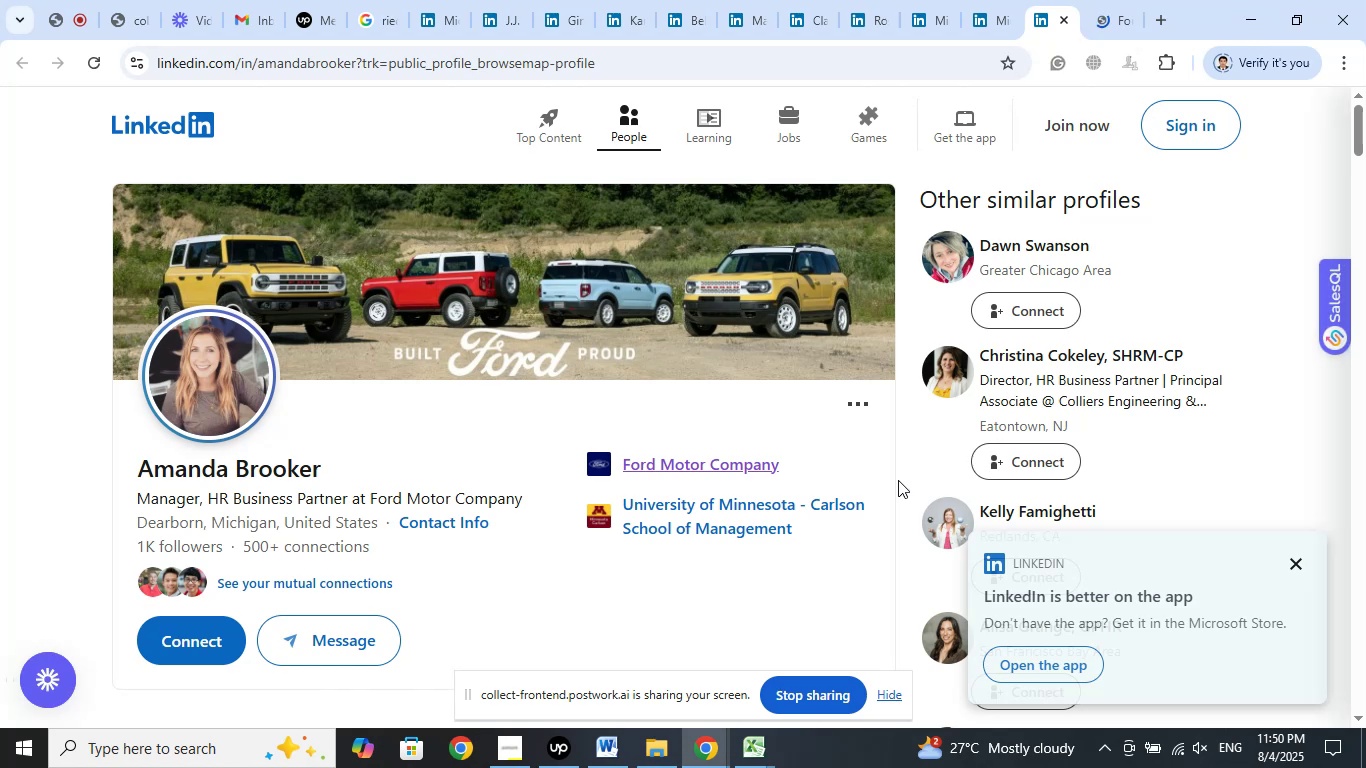 
left_click([1093, 0])
 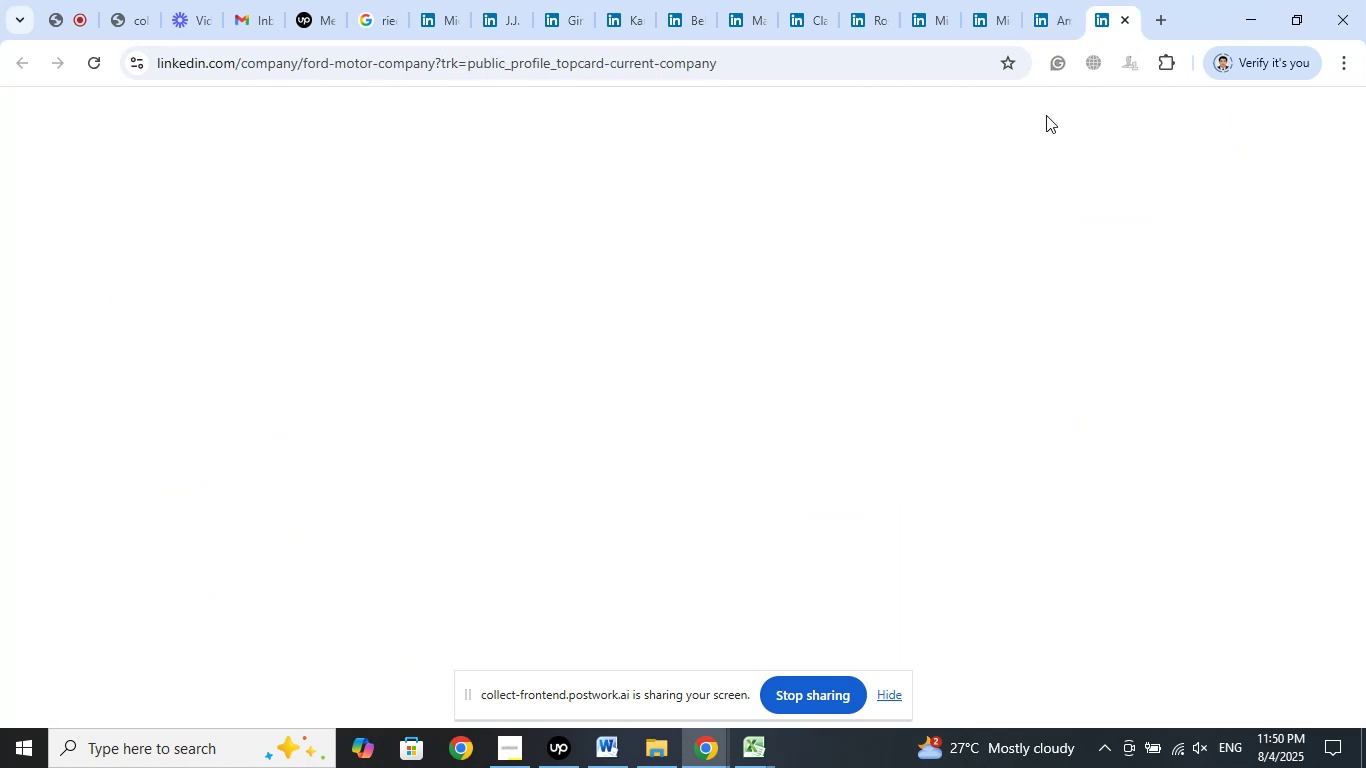 
mouse_move([914, 363])
 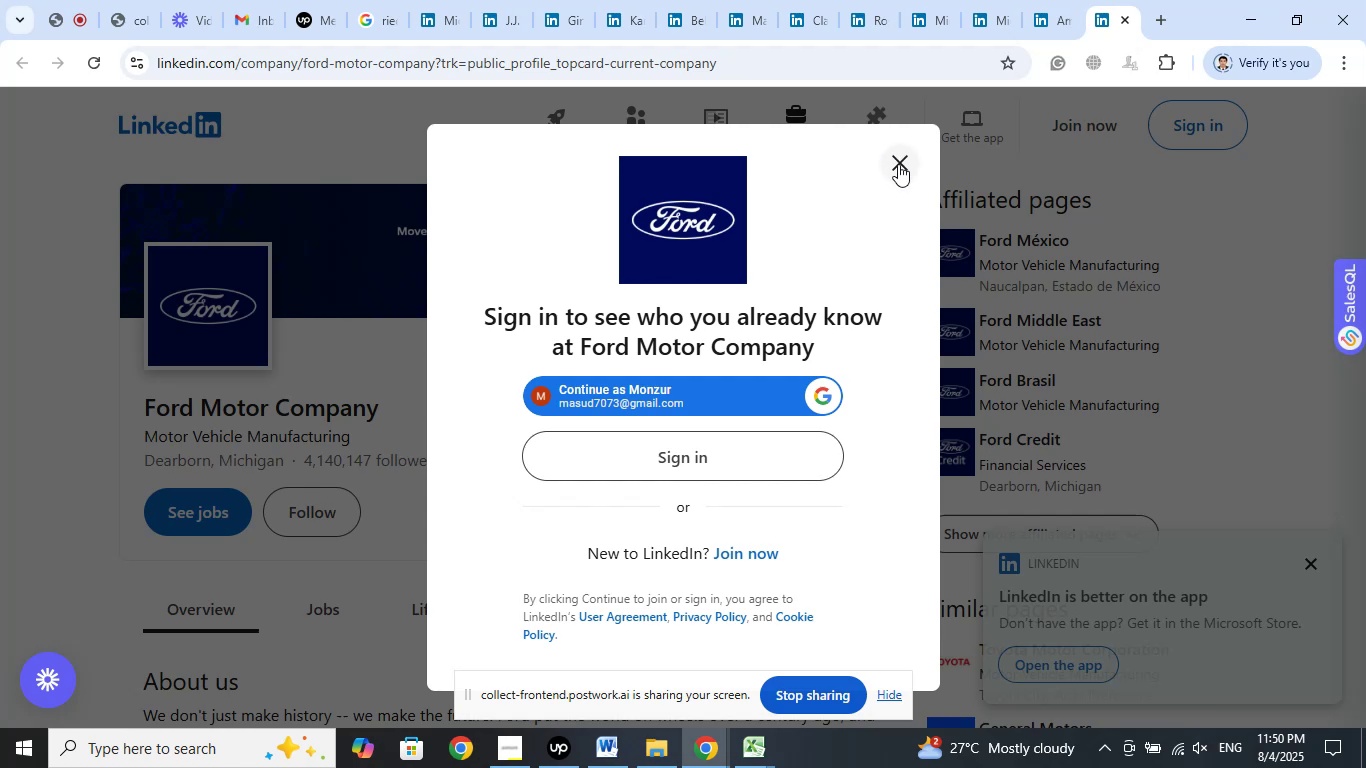 
left_click([899, 164])
 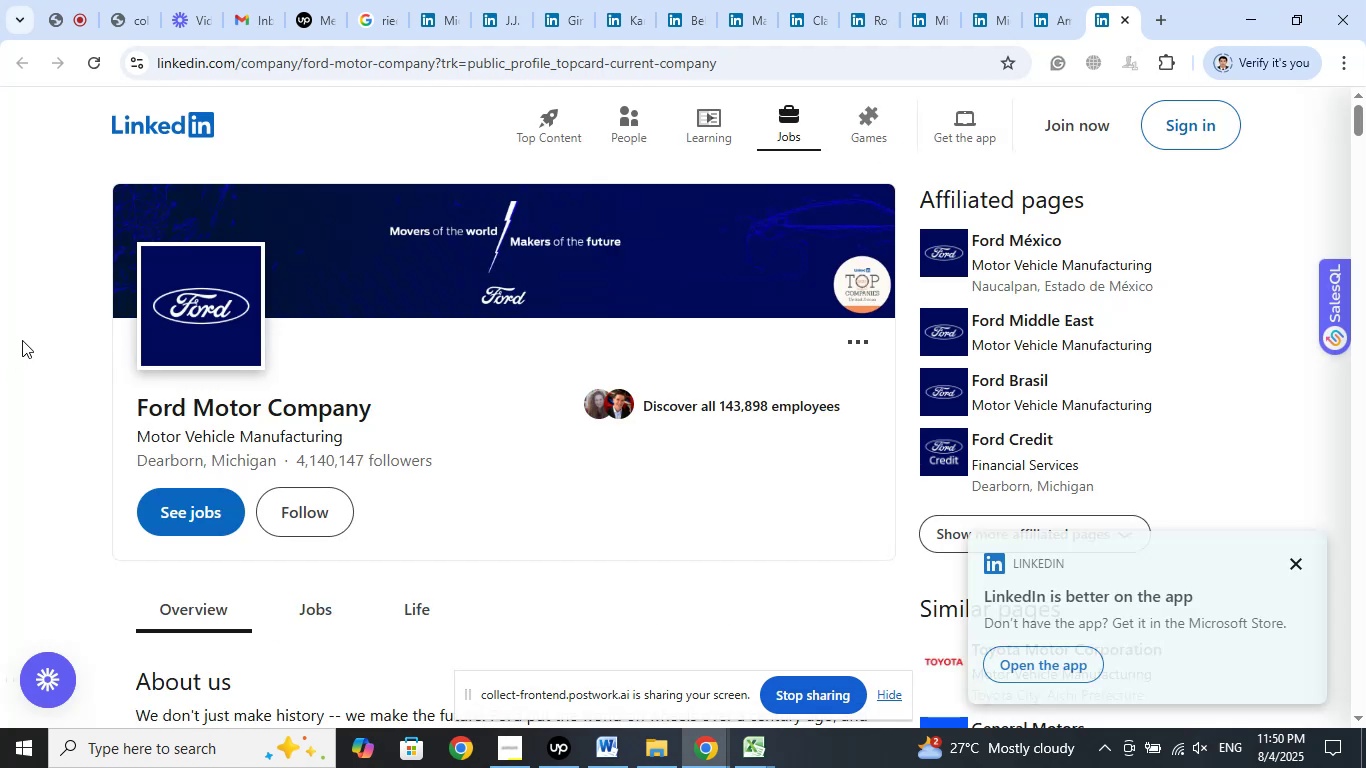 
scroll: coordinate [564, 374], scroll_direction: down, amount: 6.0
 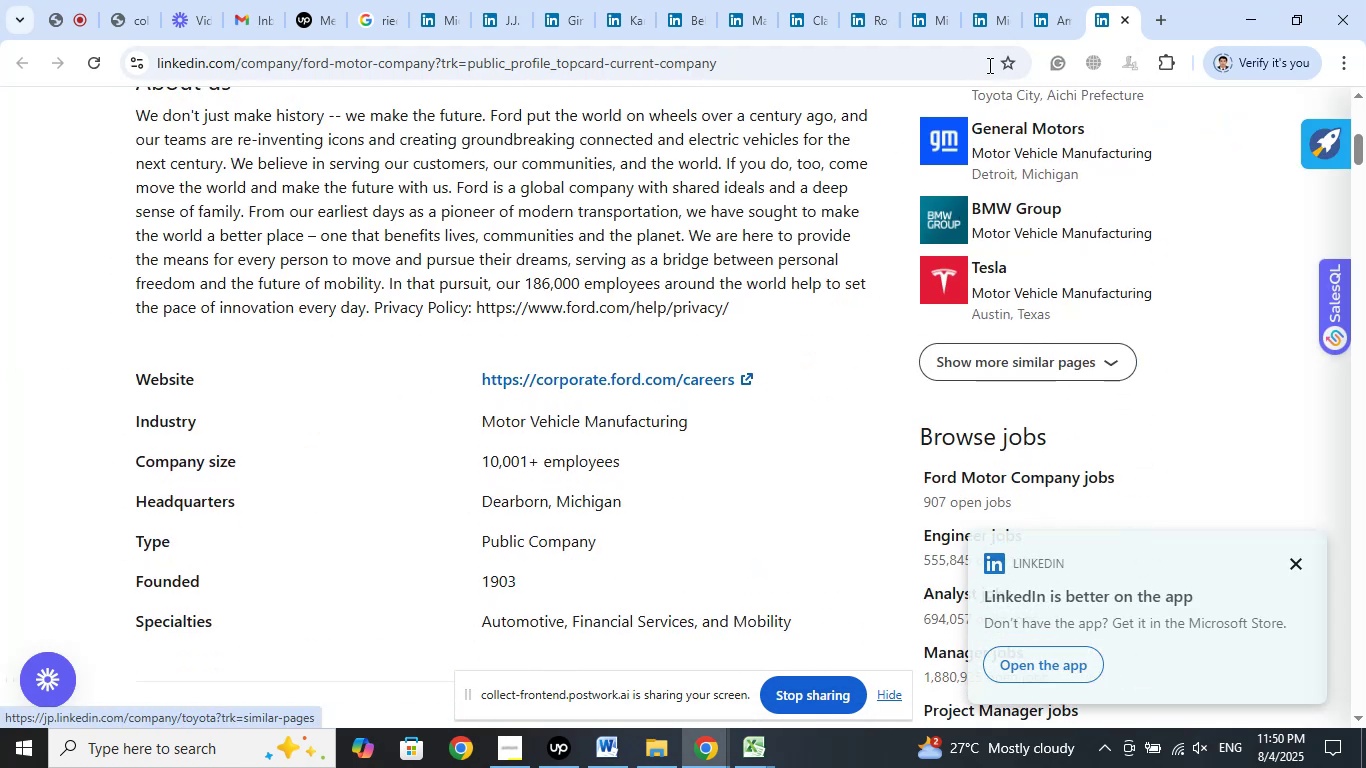 
left_click([1048, 0])
 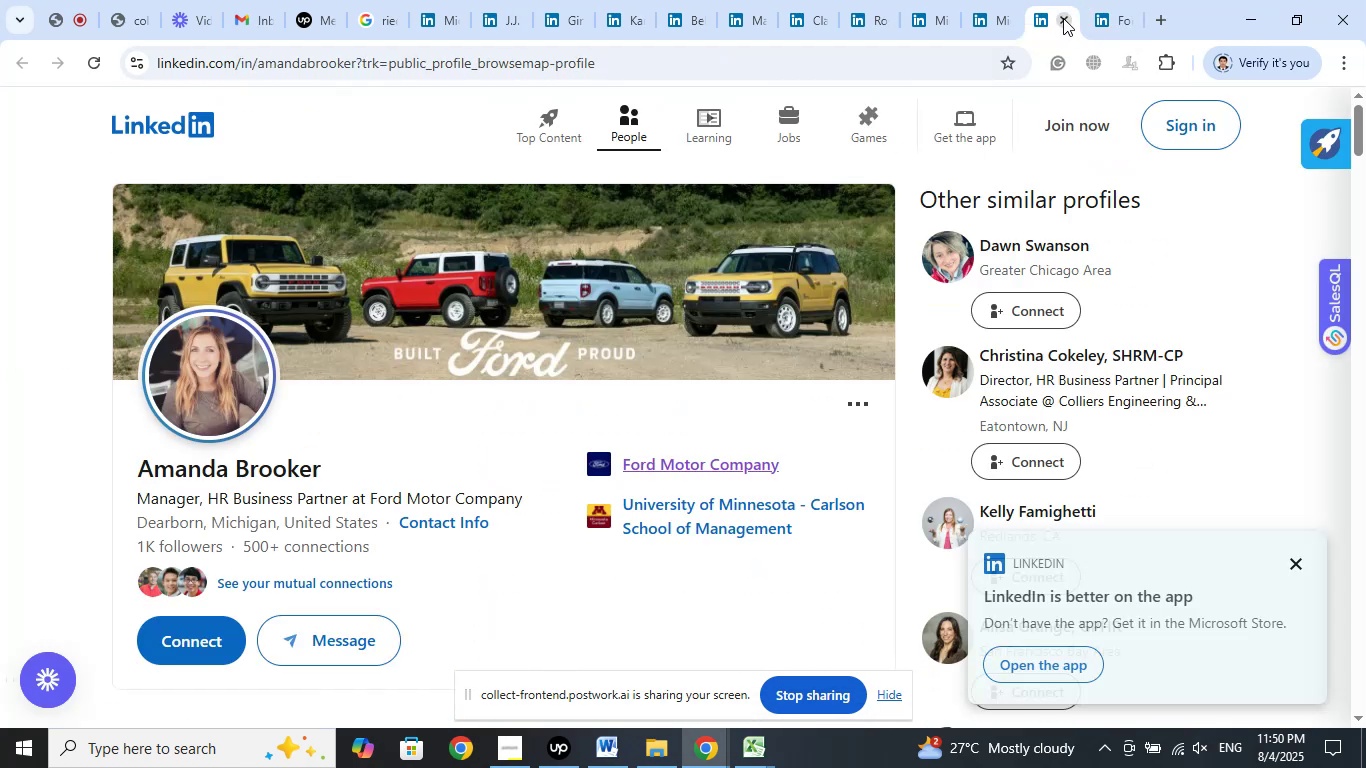 
left_click([1064, 18])
 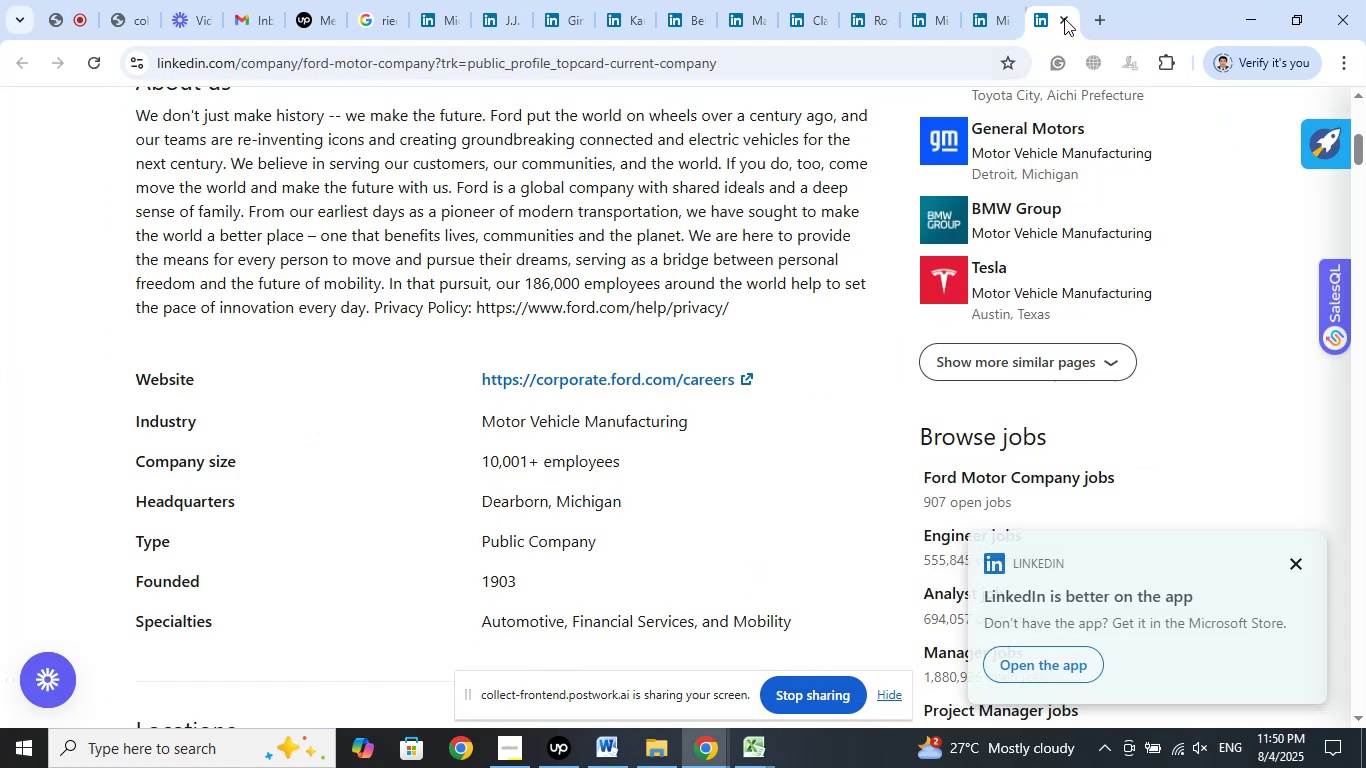 
left_click([1064, 18])
 